 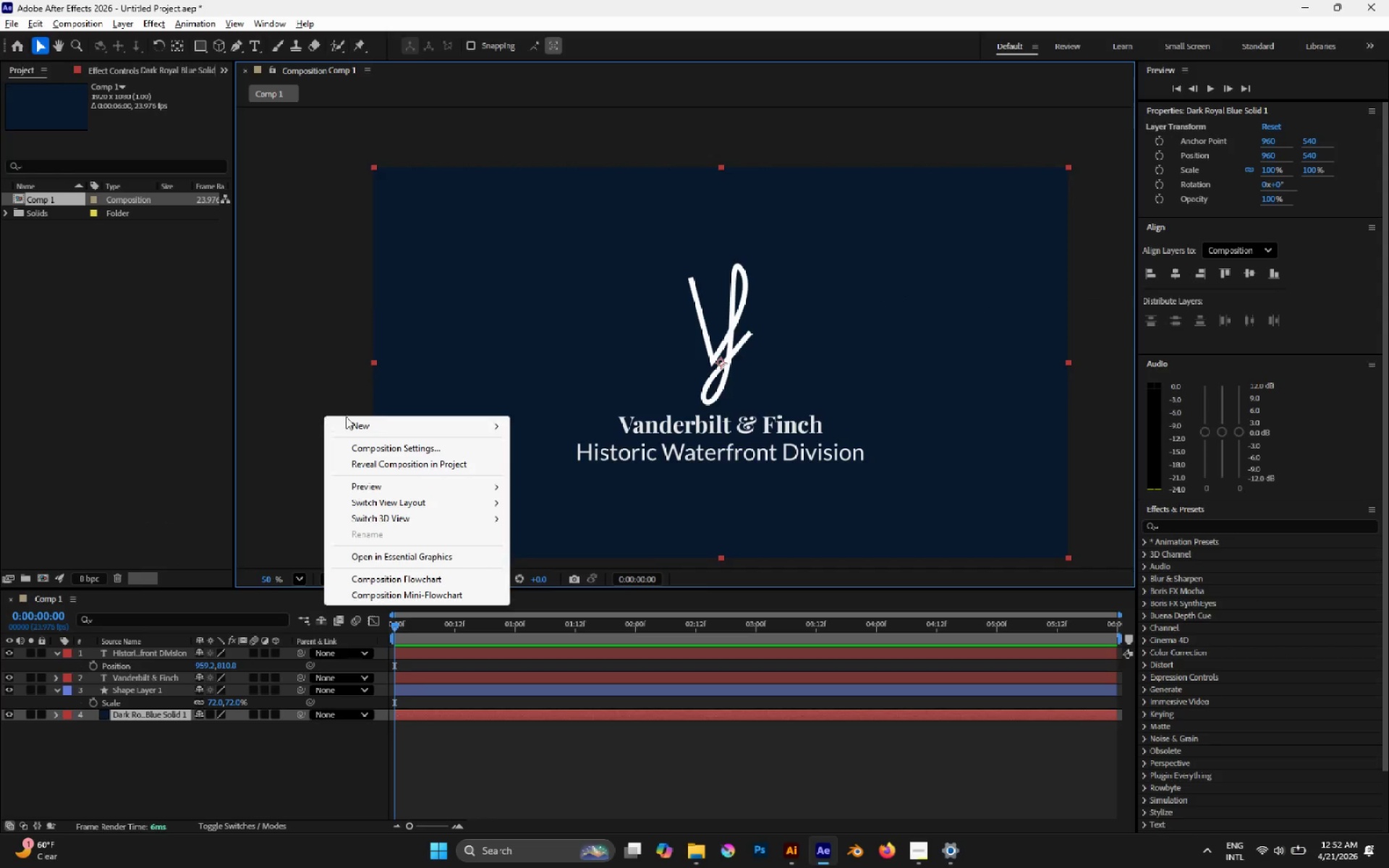 
left_click([548, 467])
 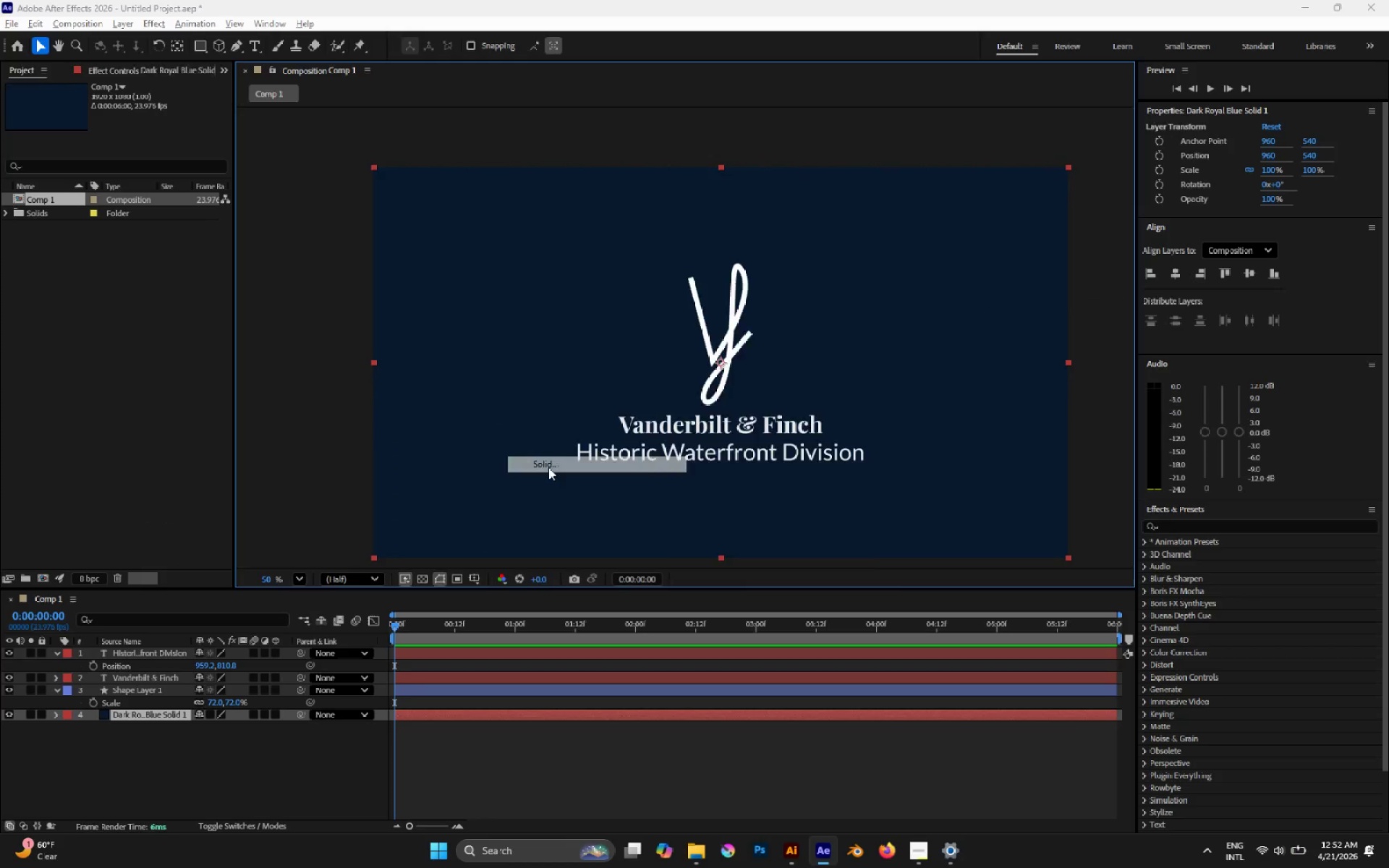 
key(Control+V)
 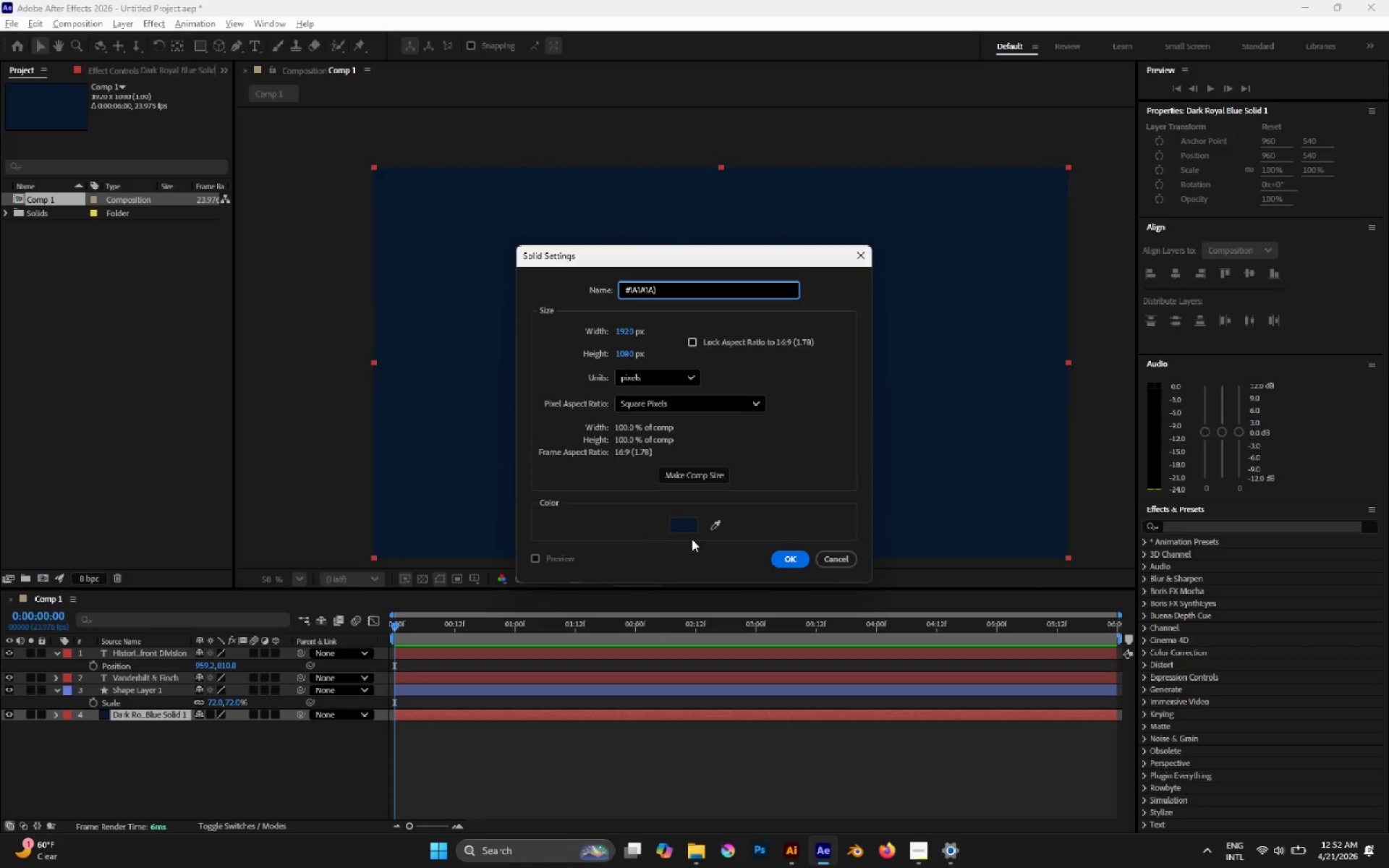 
left_click([685, 526])
 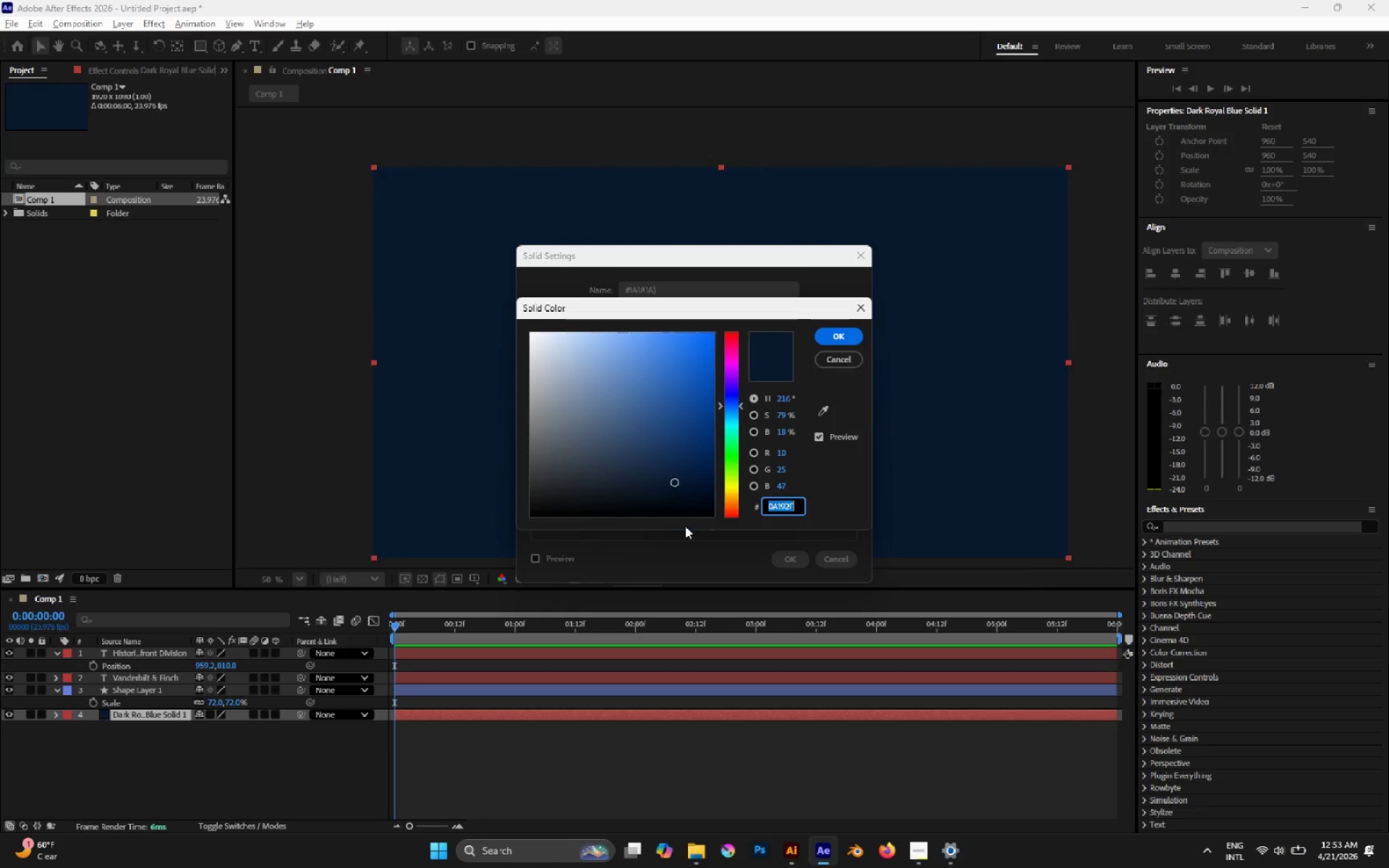 
key(Control+V)
 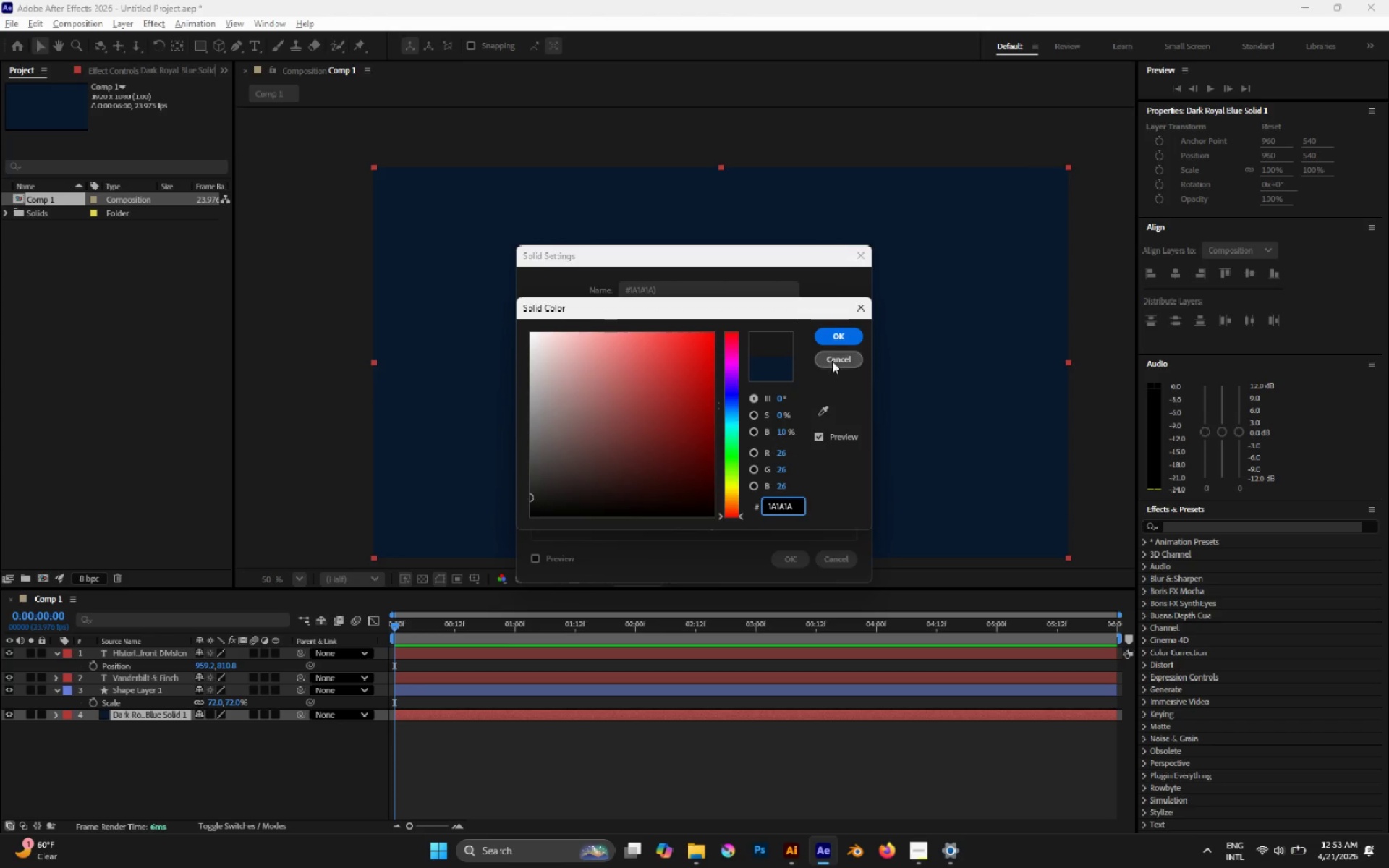 
left_click([845, 333])
 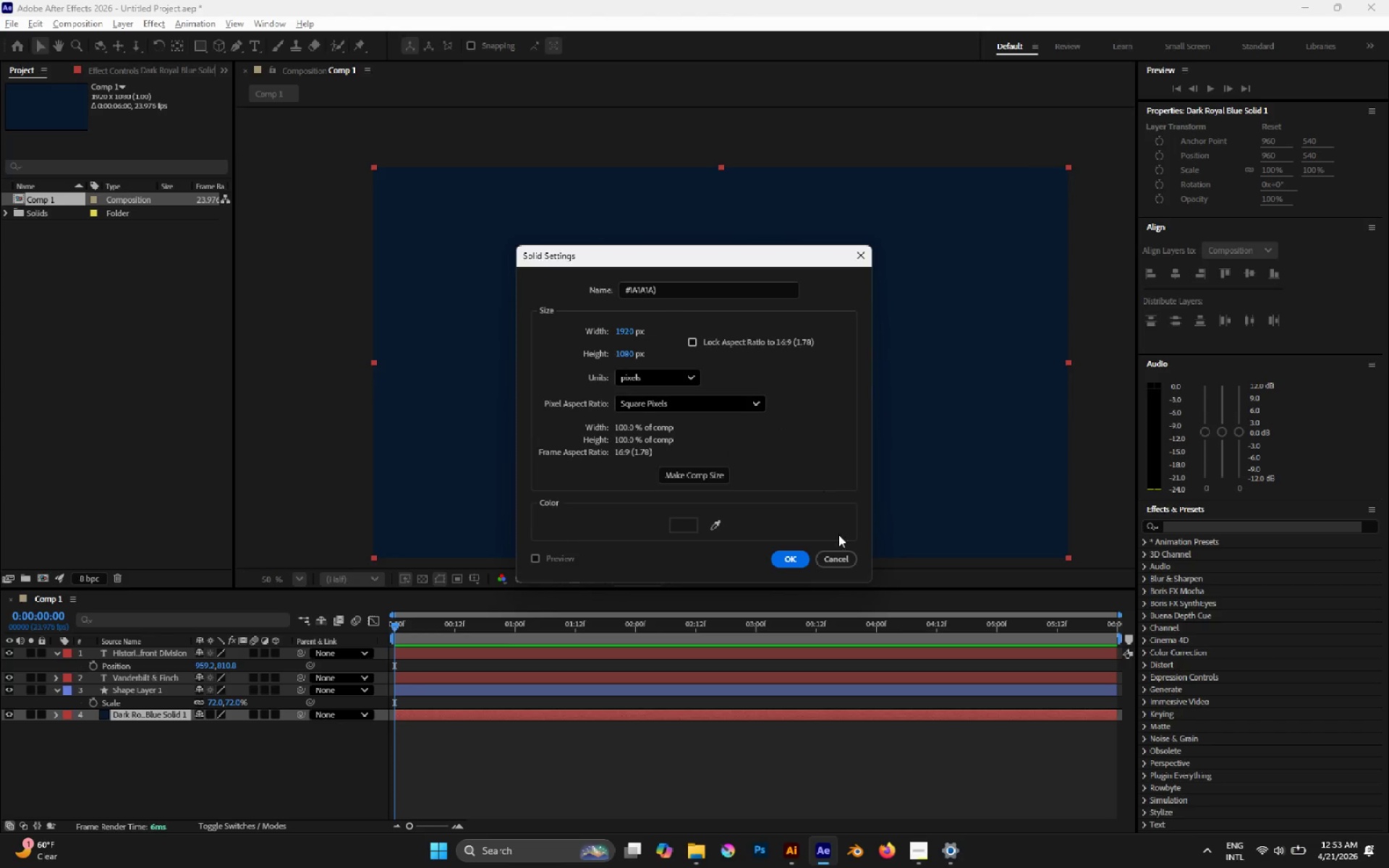 
left_click([840, 559])
 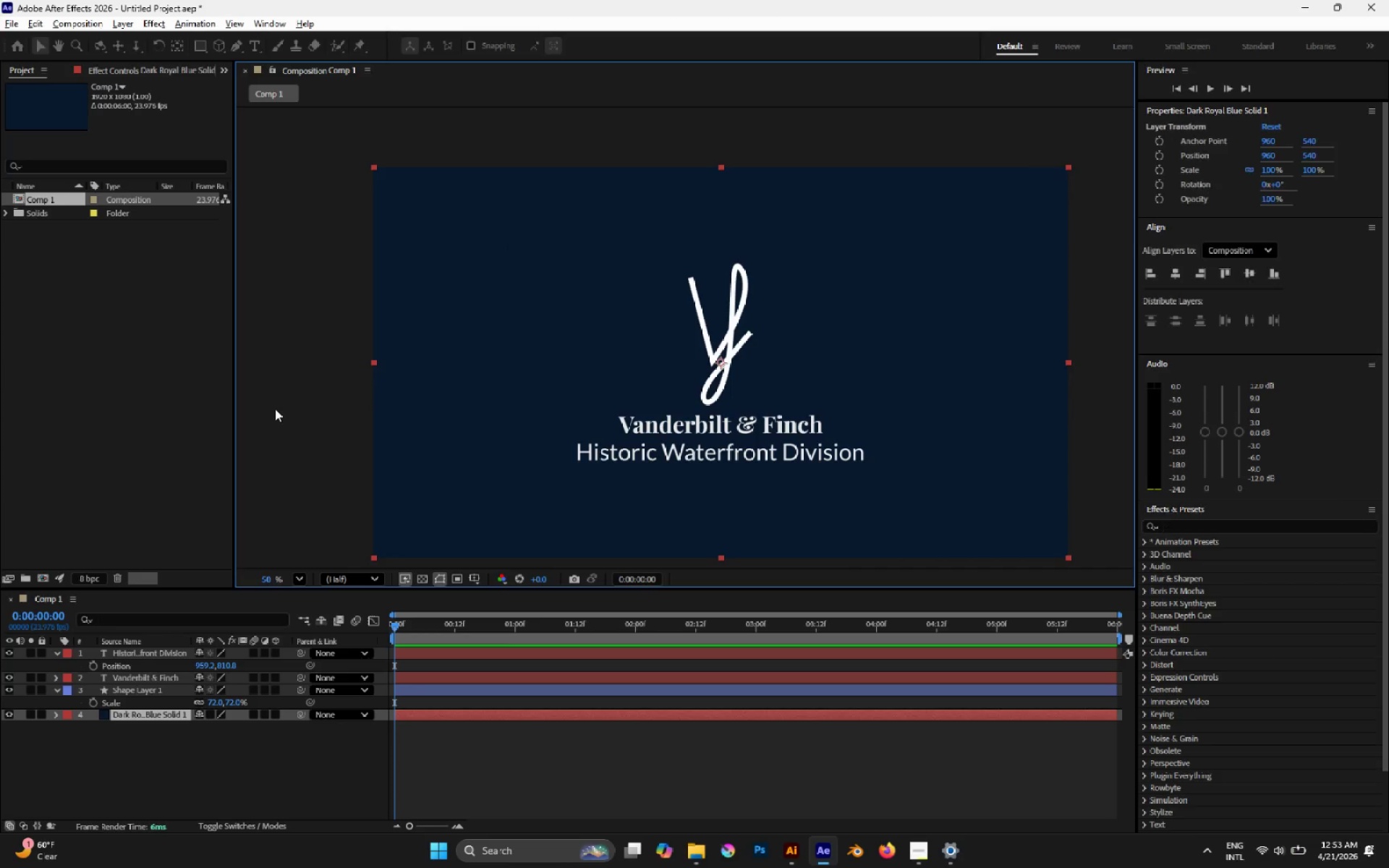 
right_click([275, 409])
 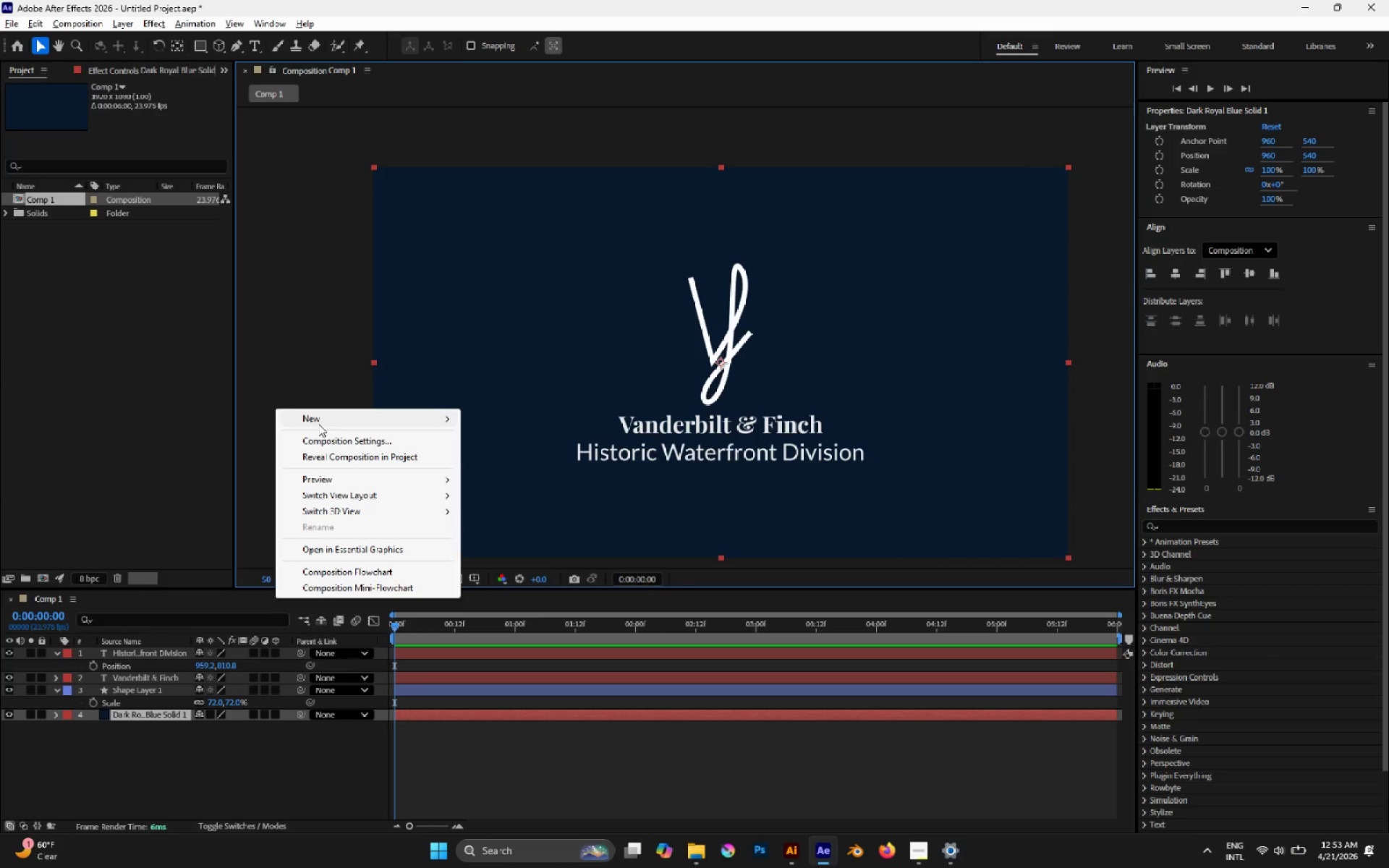 
left_click([318, 423])
 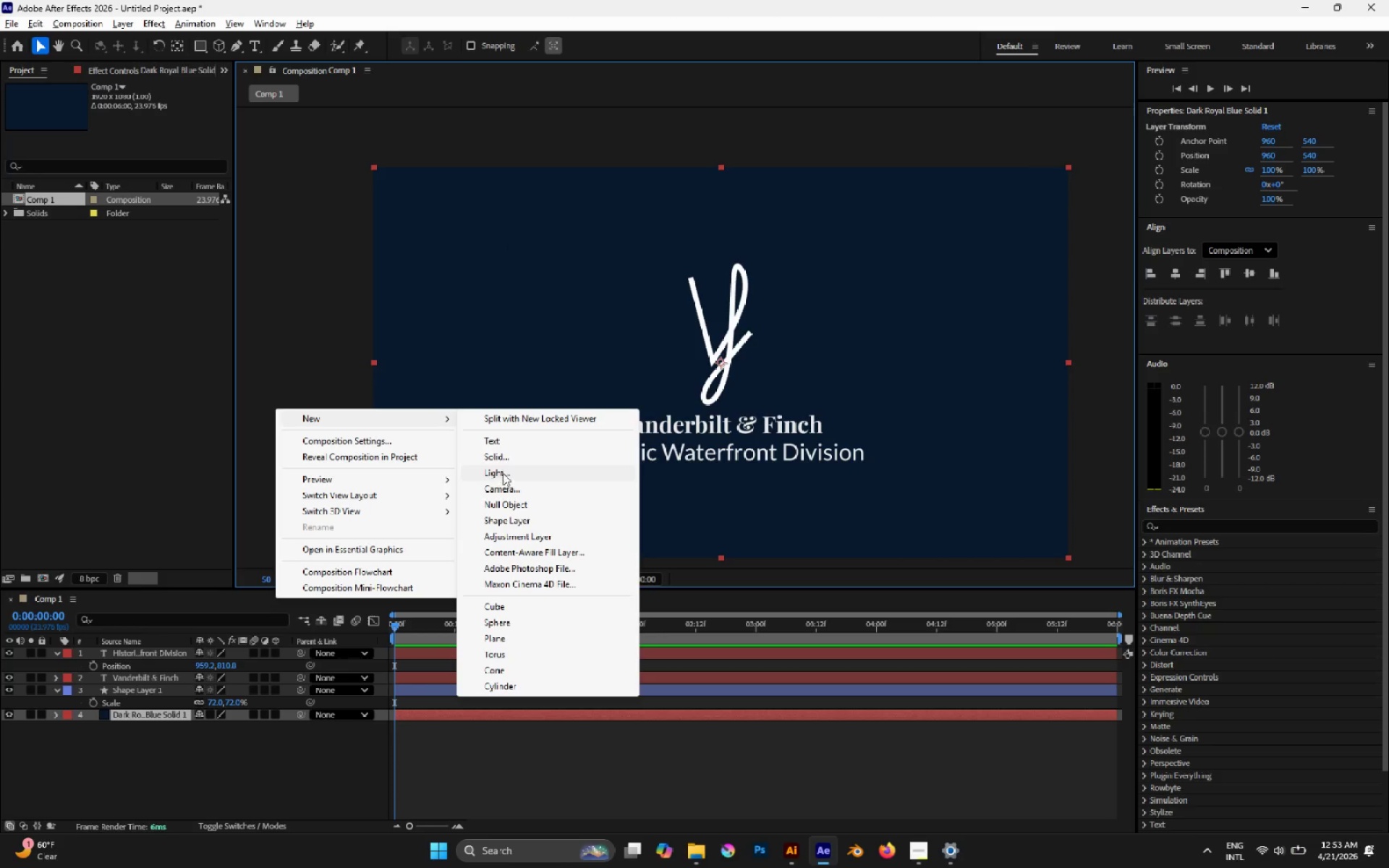 
left_click([513, 462])
 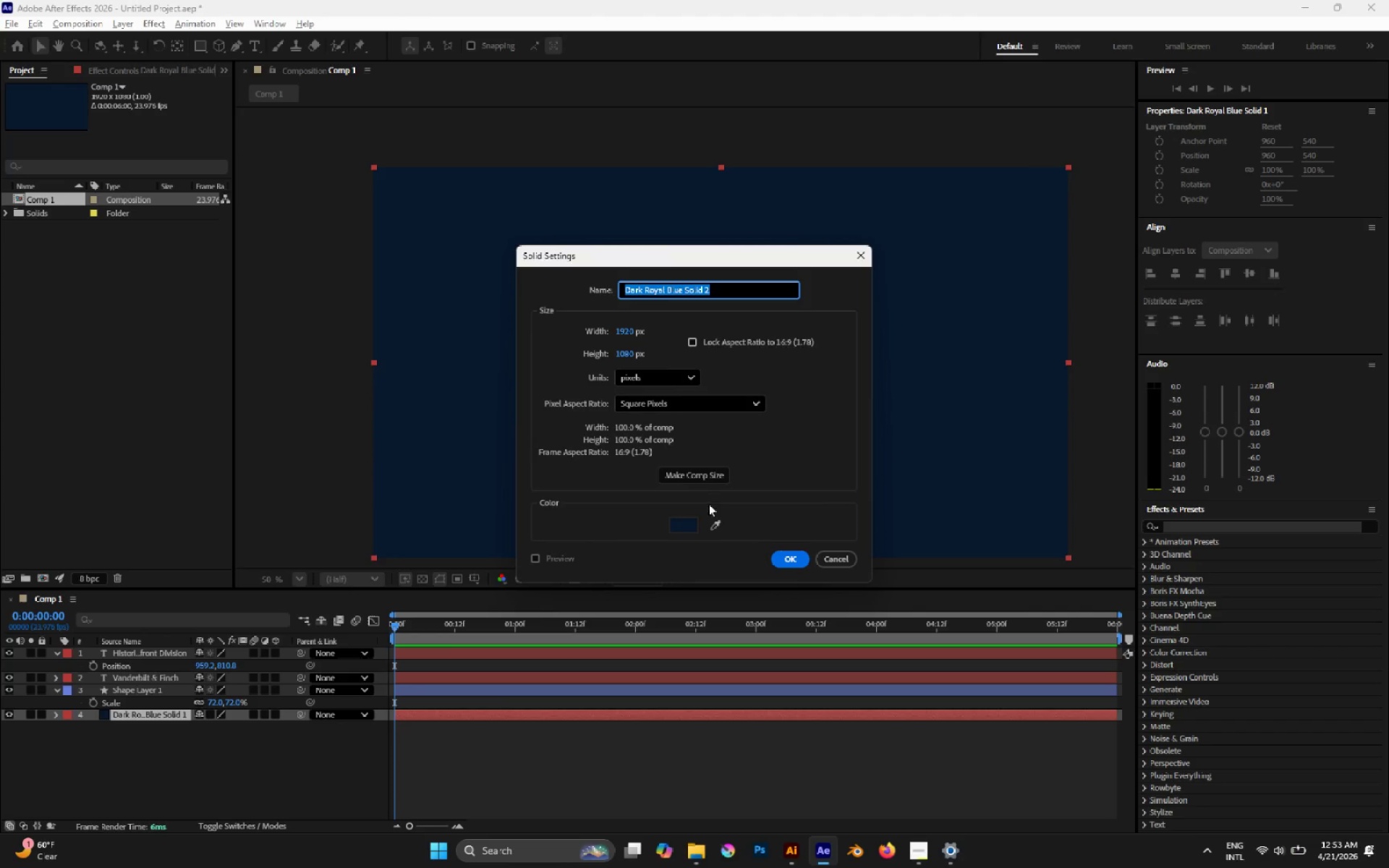 
left_click([691, 523])
 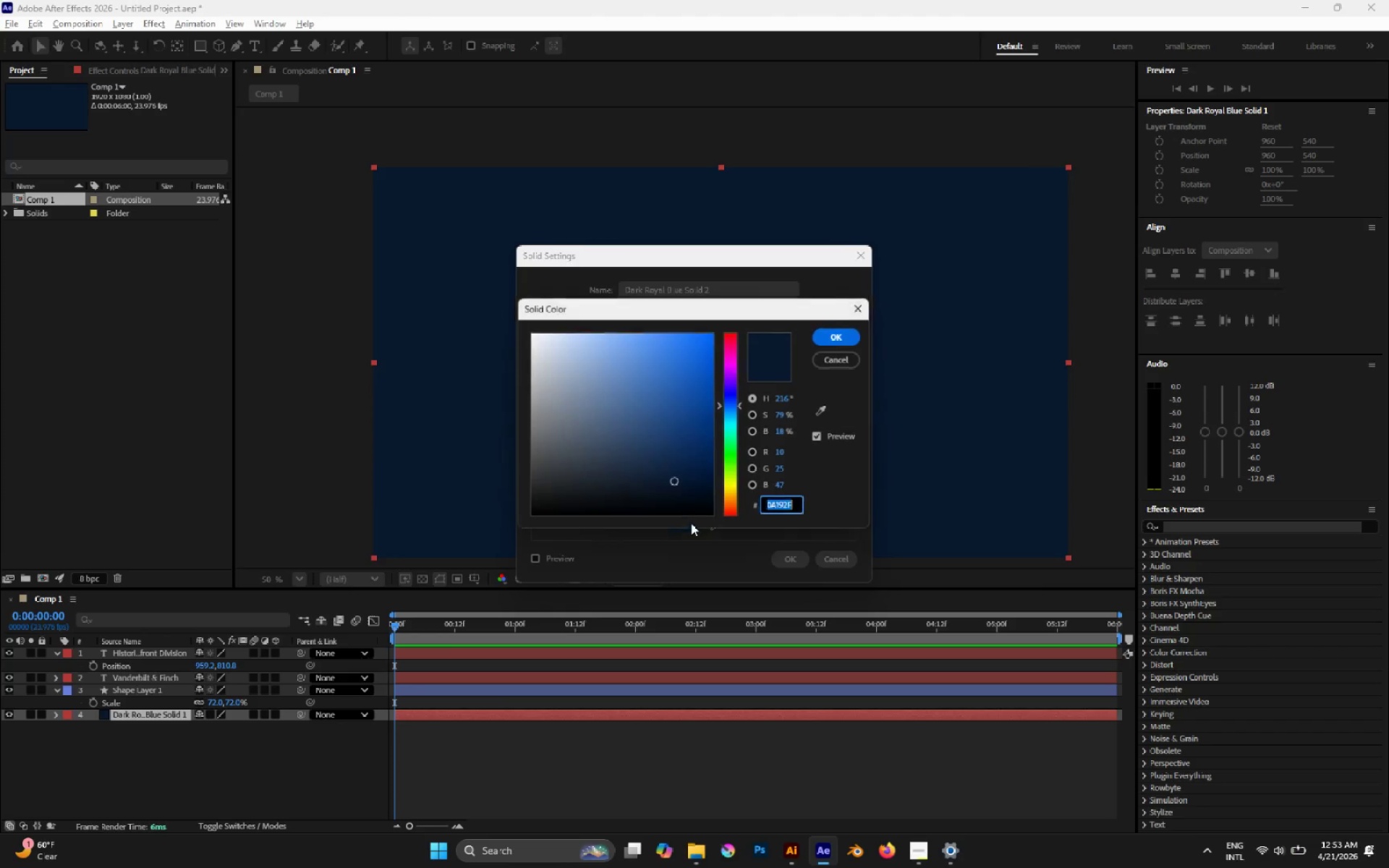 
key(Control+V)
 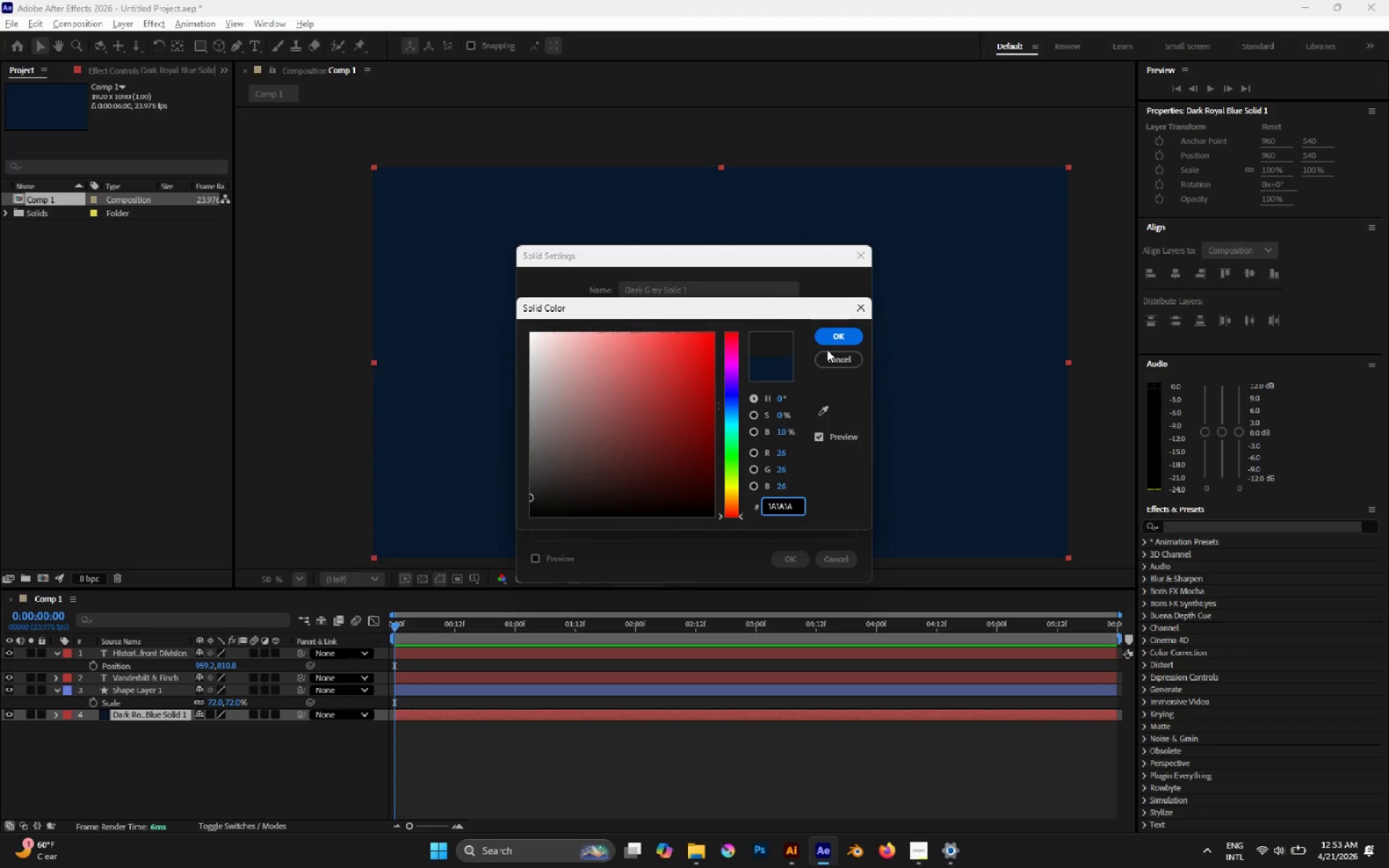 
left_click([831, 339])
 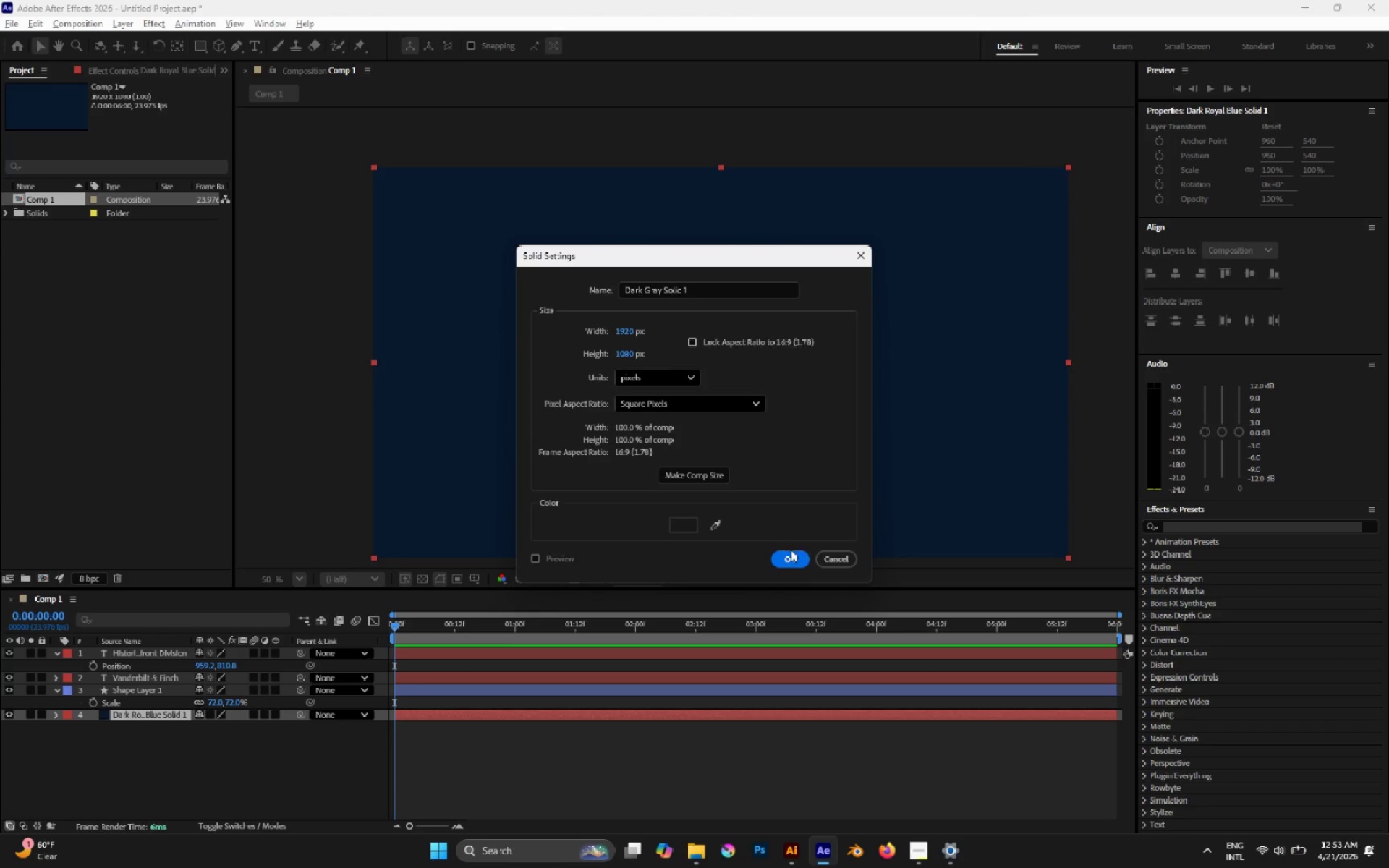 
left_click([790, 554])
 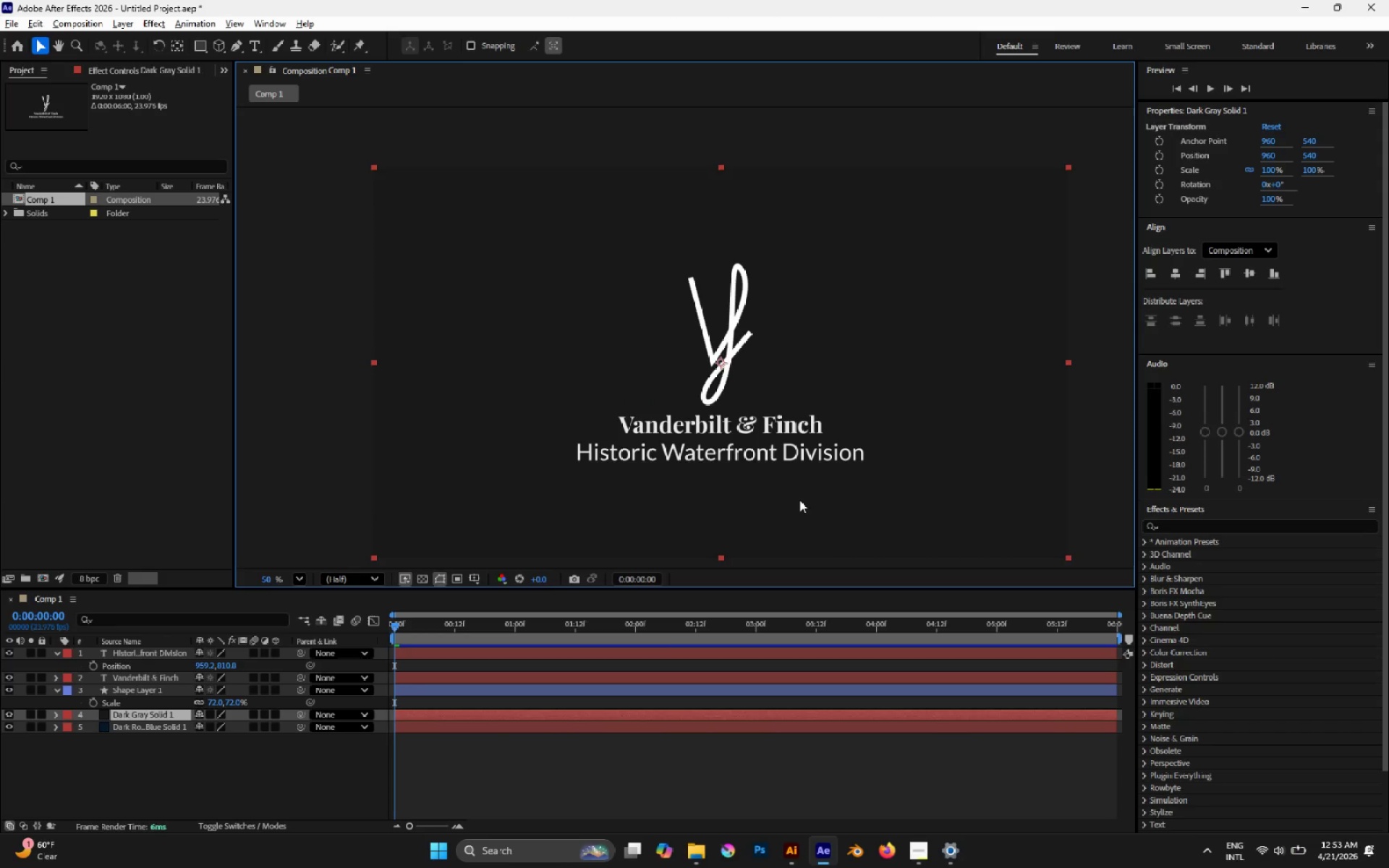 
scroll: coordinate [797, 472], scroll_direction: down, amount: 1.0
 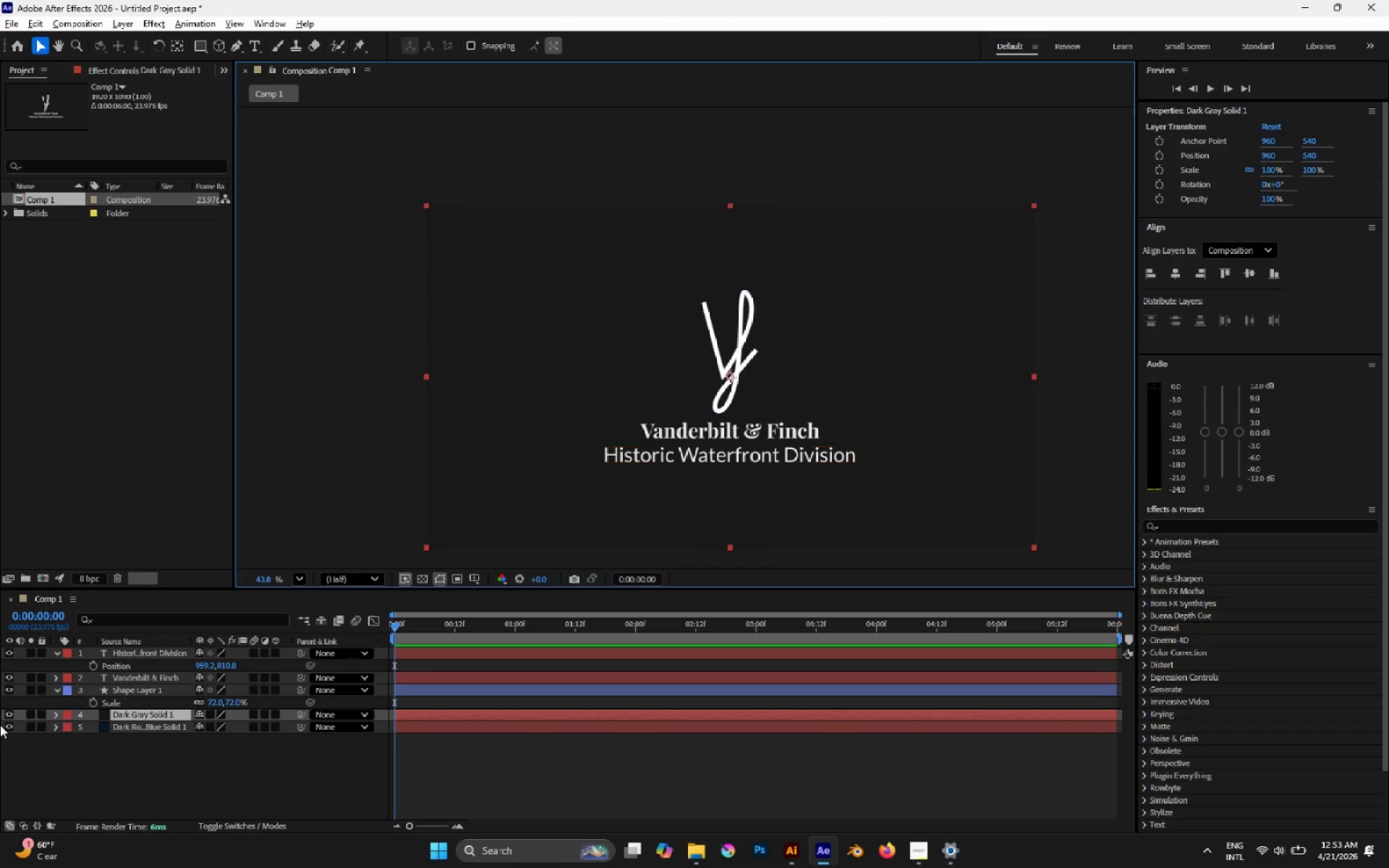 
left_click([7, 712])
 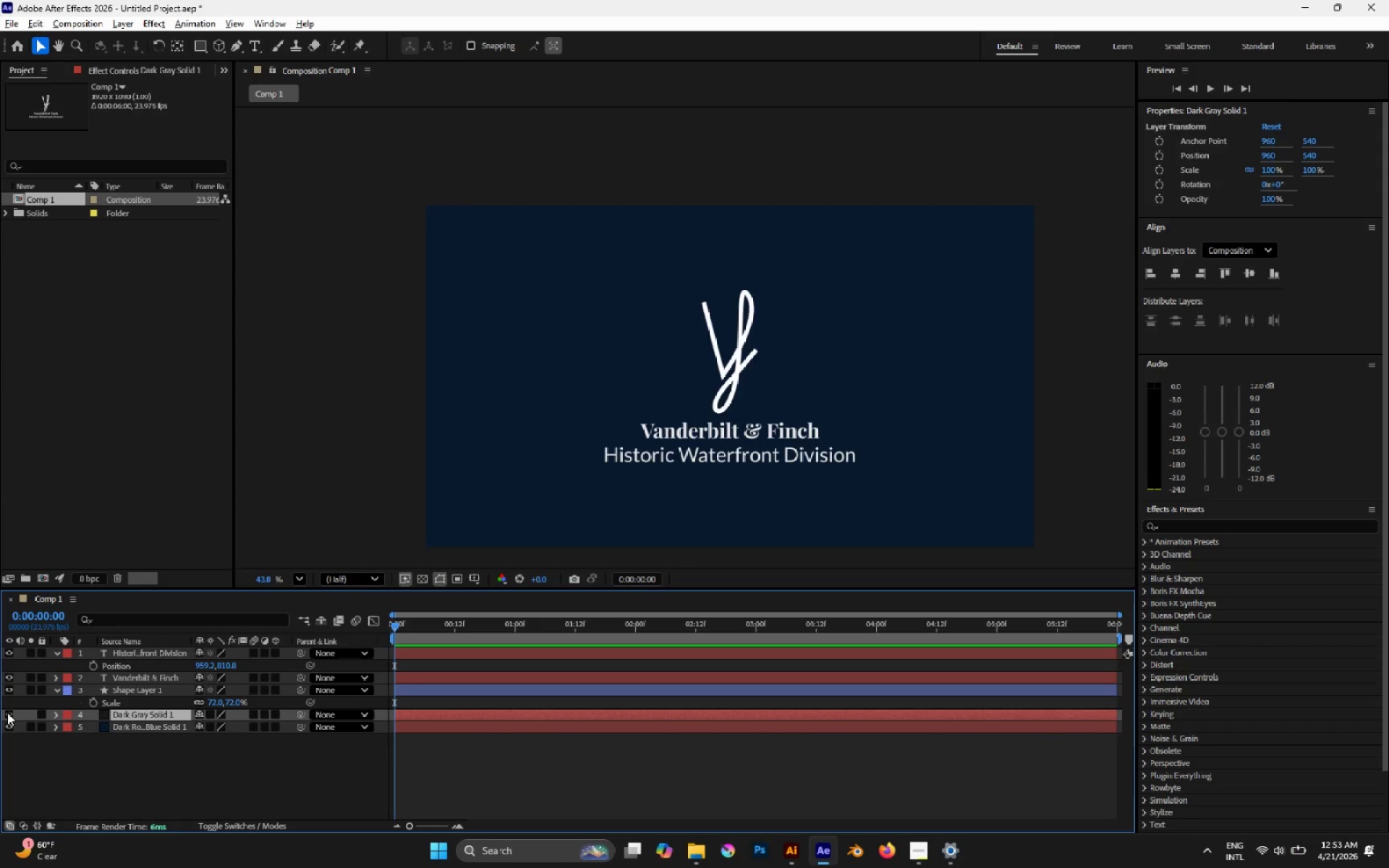 
left_click([7, 712])
 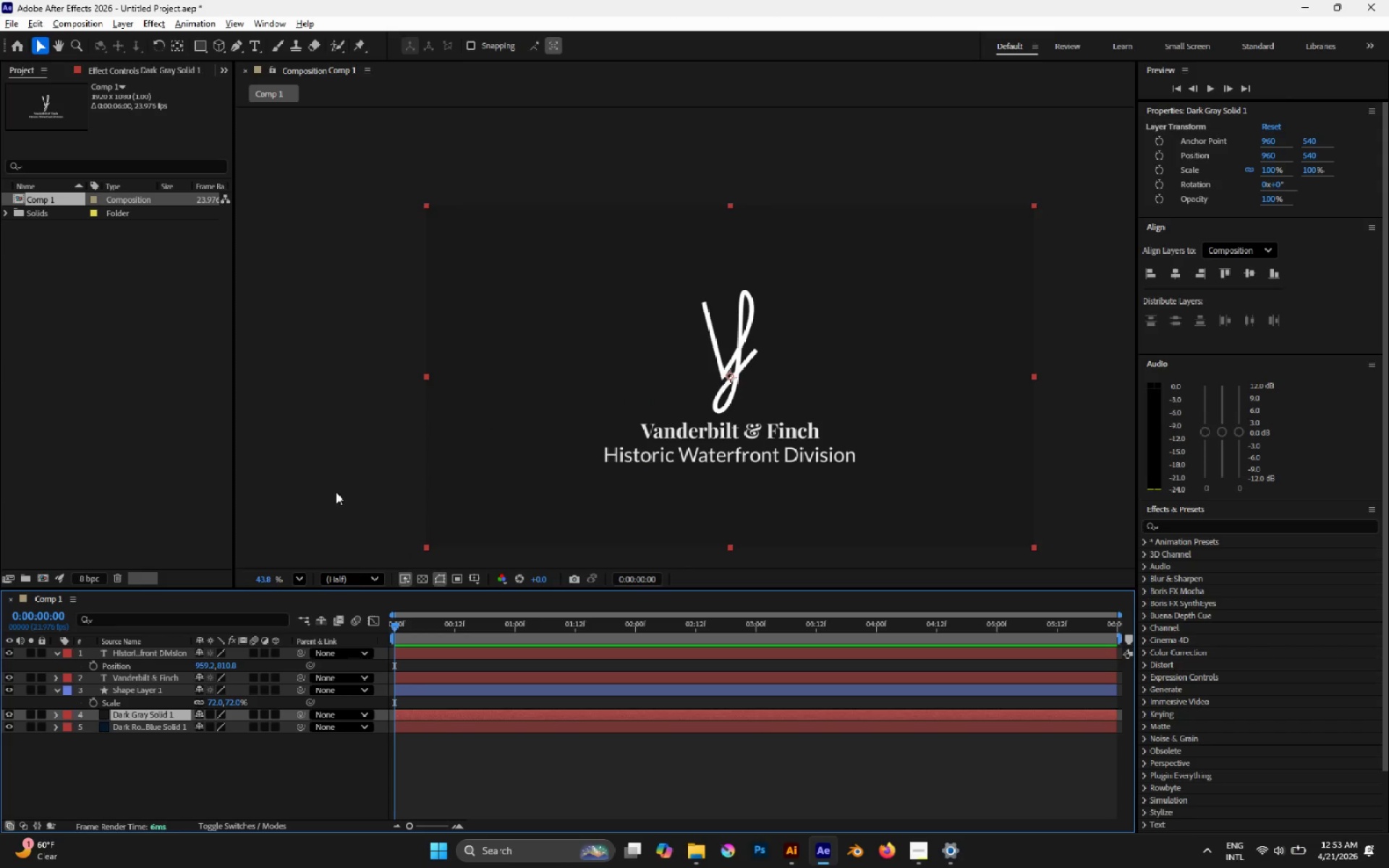 
left_click([313, 475])
 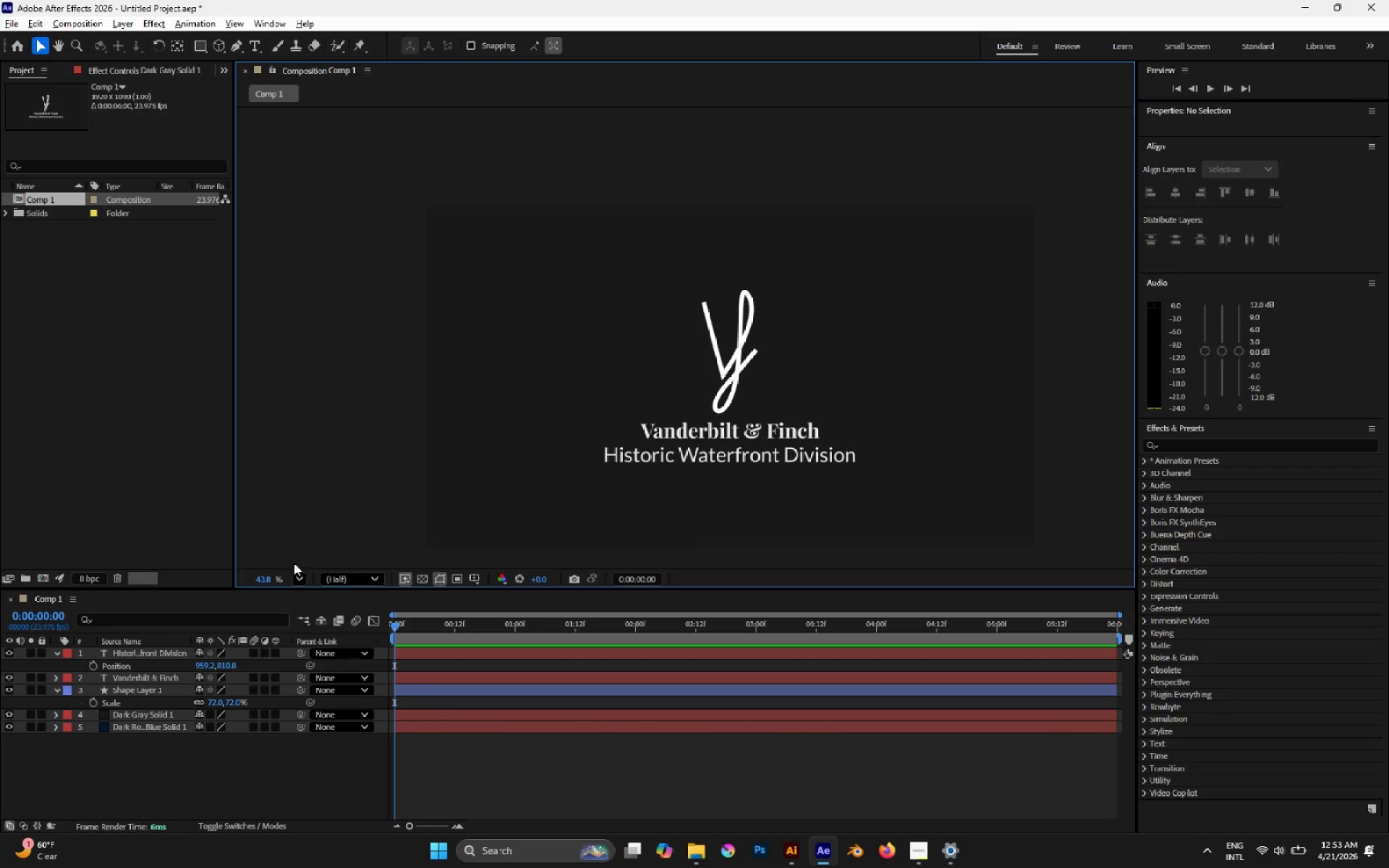 
left_click([293, 581])
 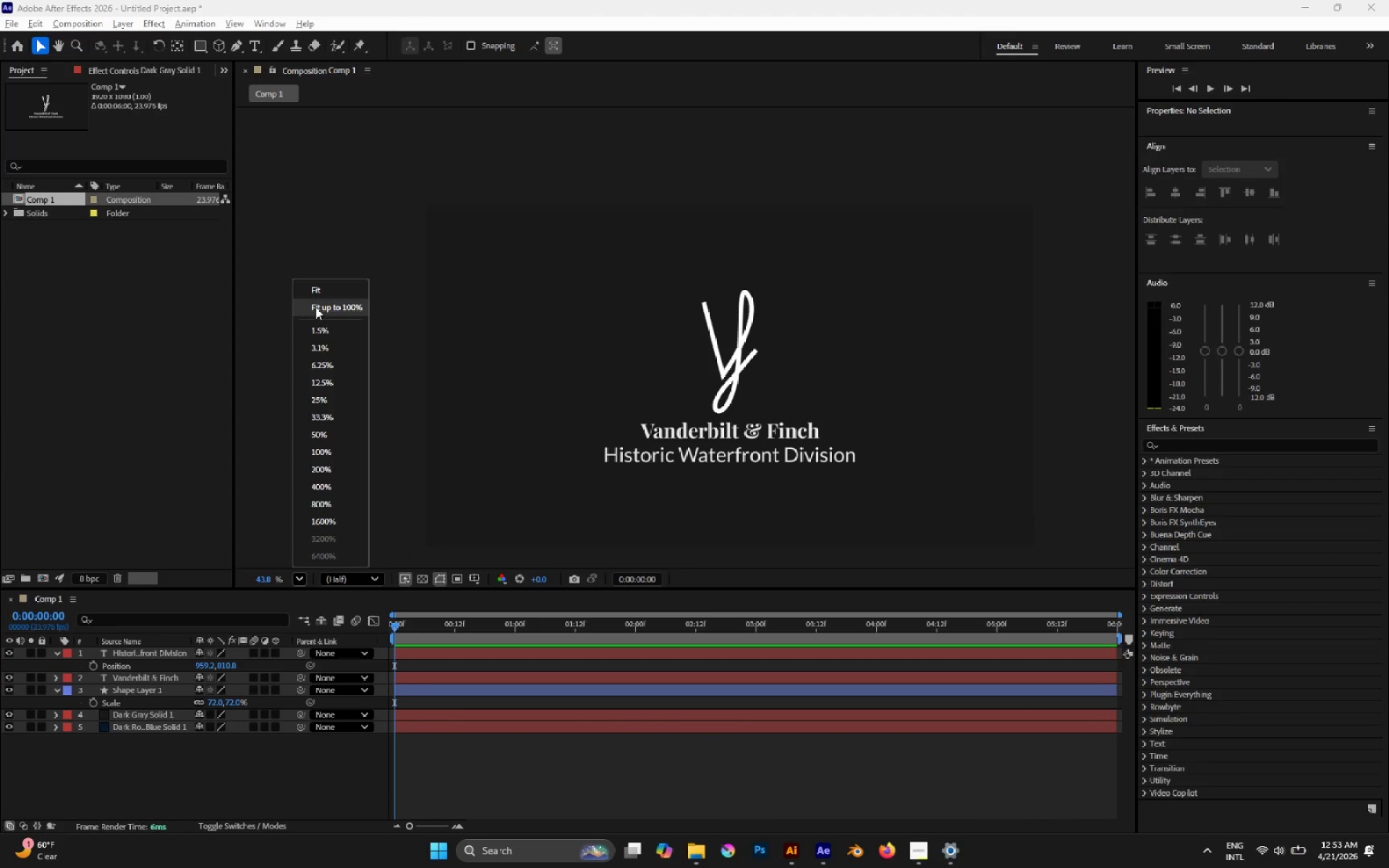 
left_click([320, 292])
 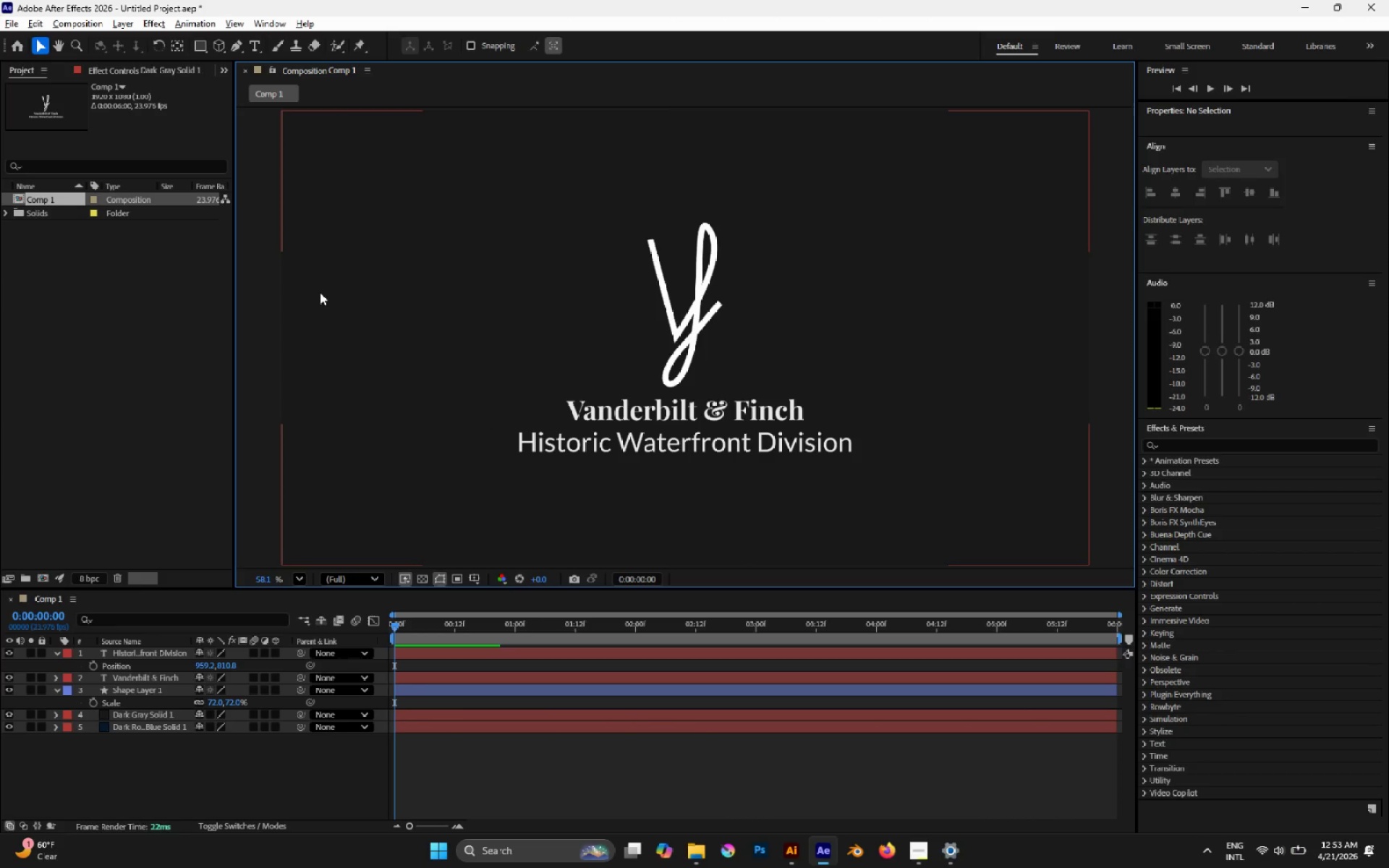 
left_click([300, 318])
 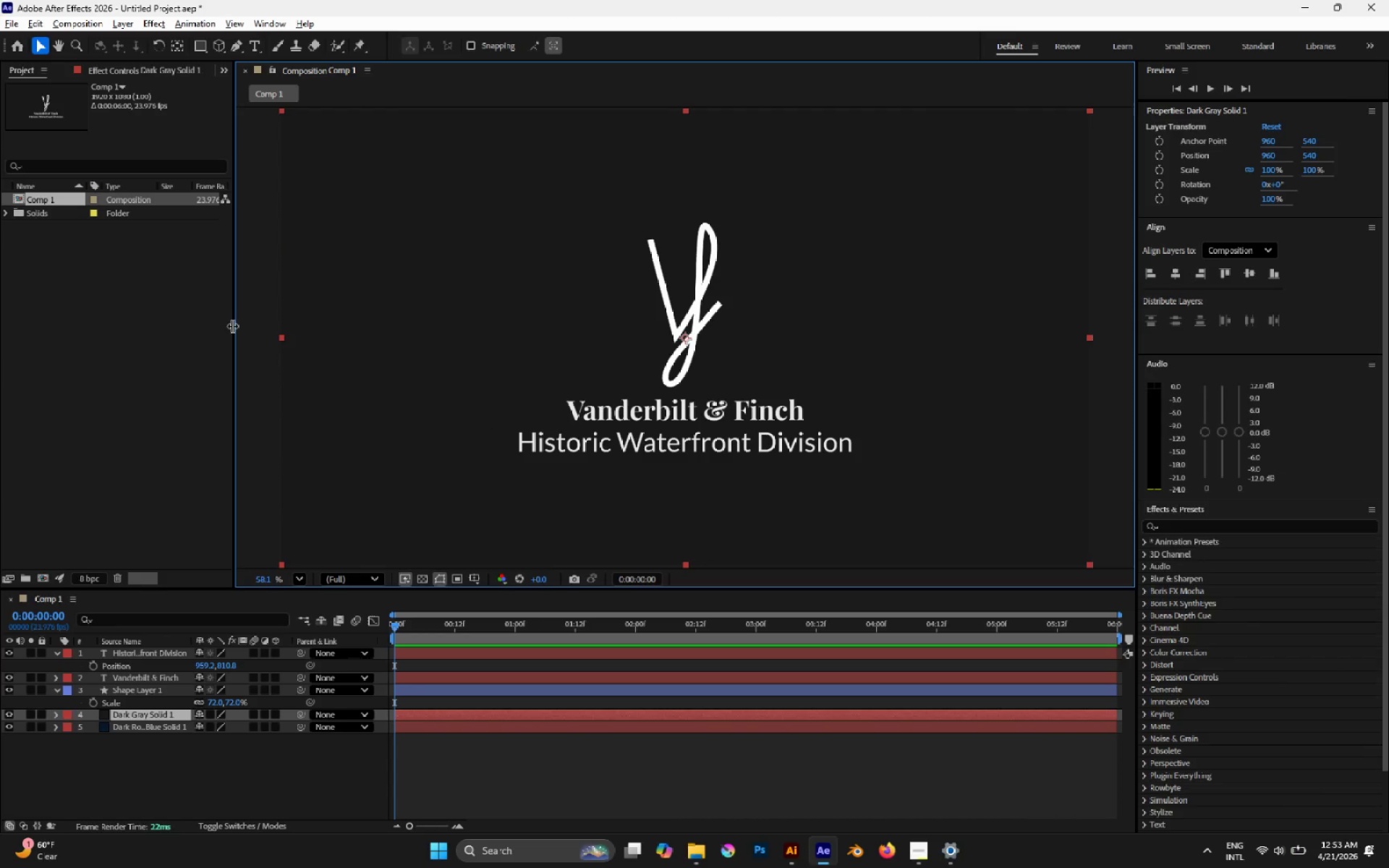 
double_click([268, 326])
 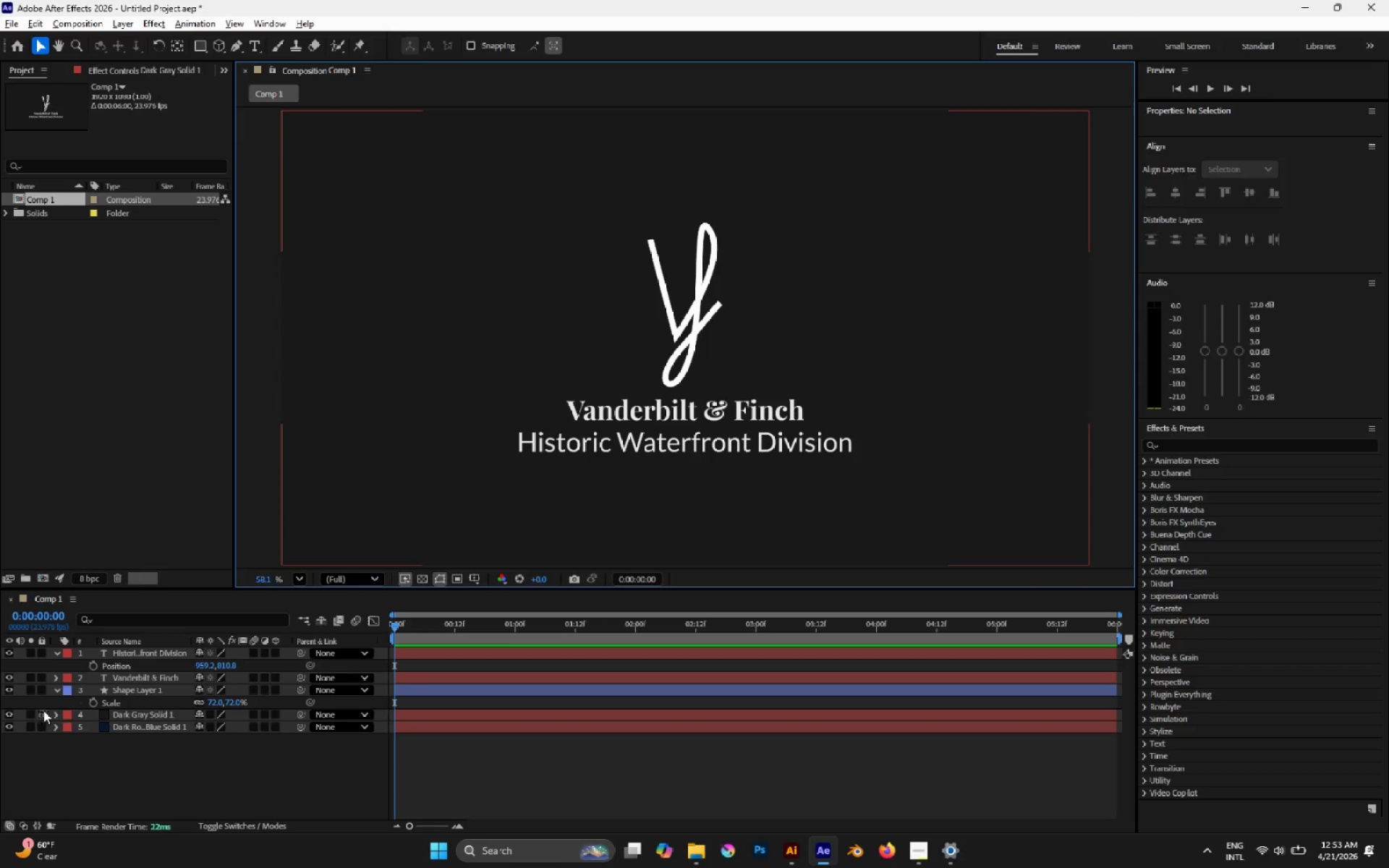 
left_click([46, 710])
 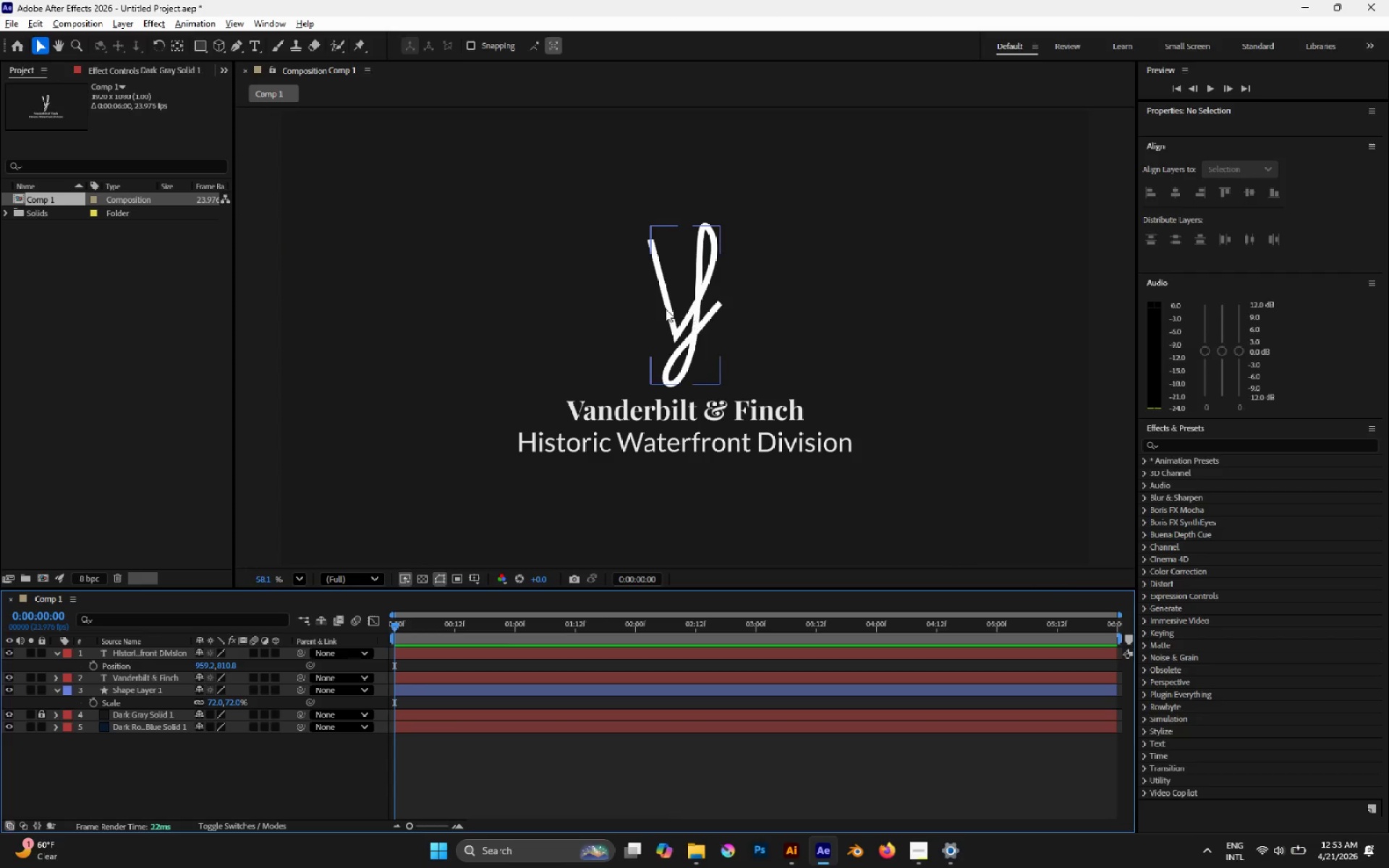 
left_click([665, 309])
 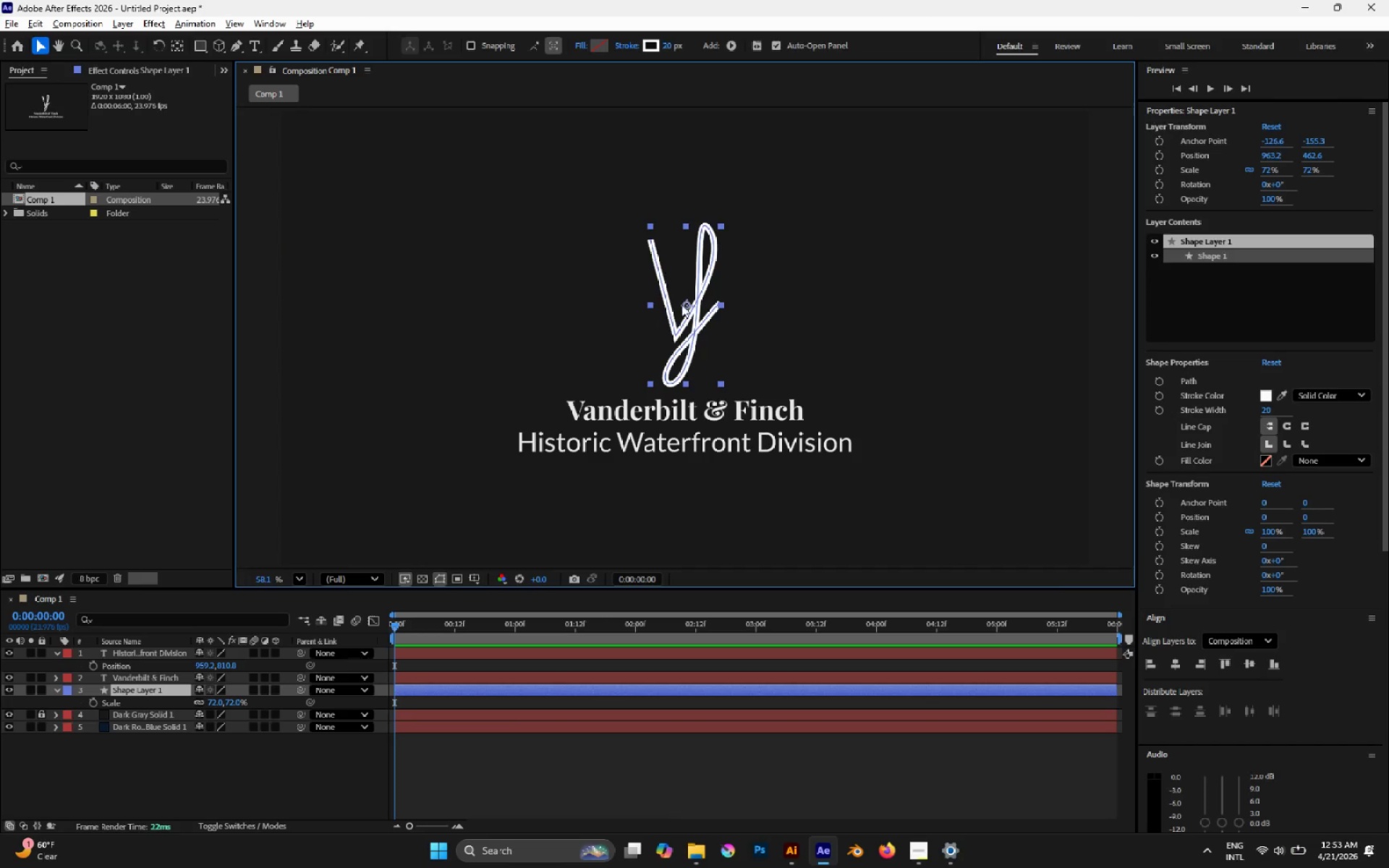 
left_click([887, 286])
 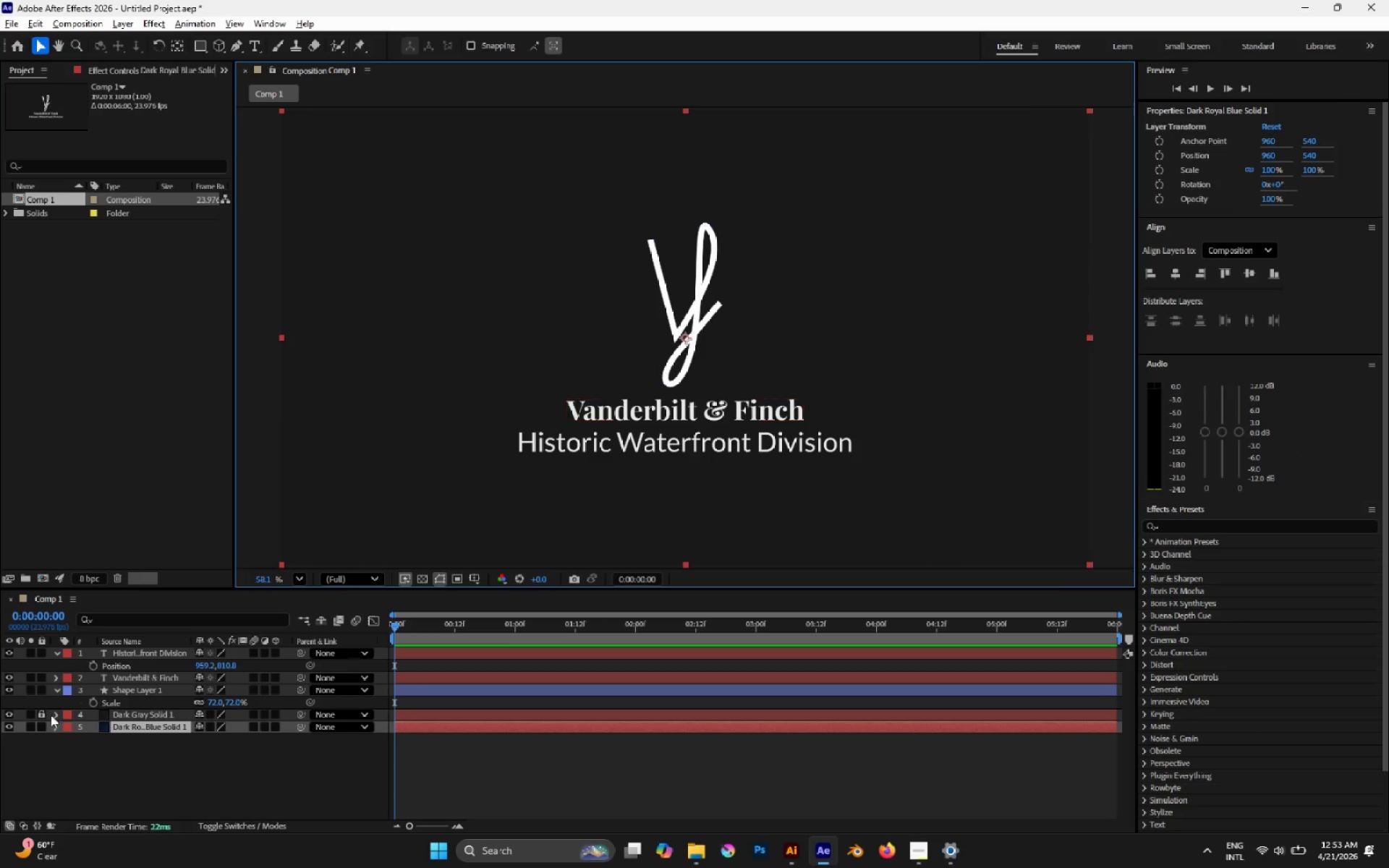 
left_click([44, 726])
 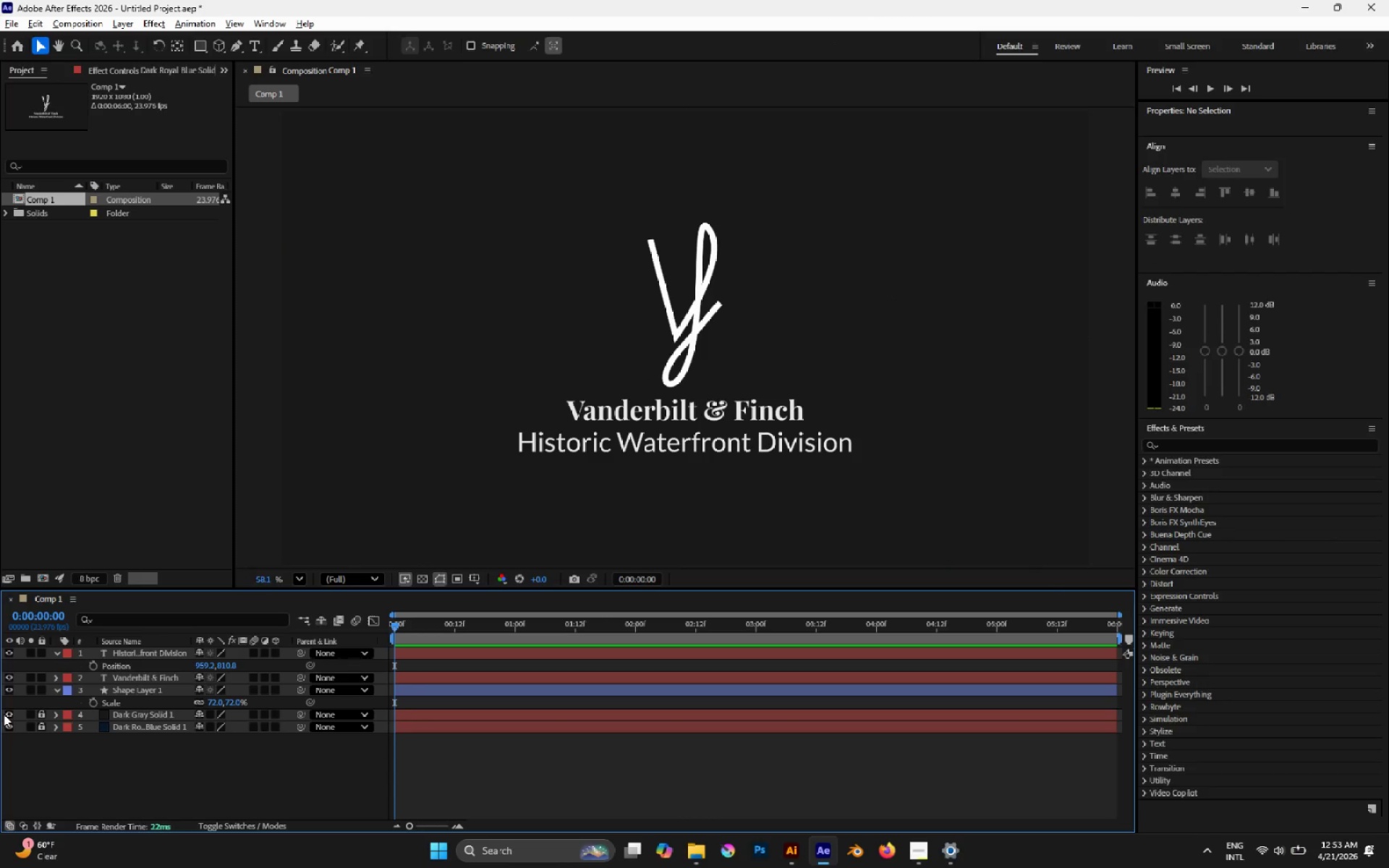 
left_click([8, 714])
 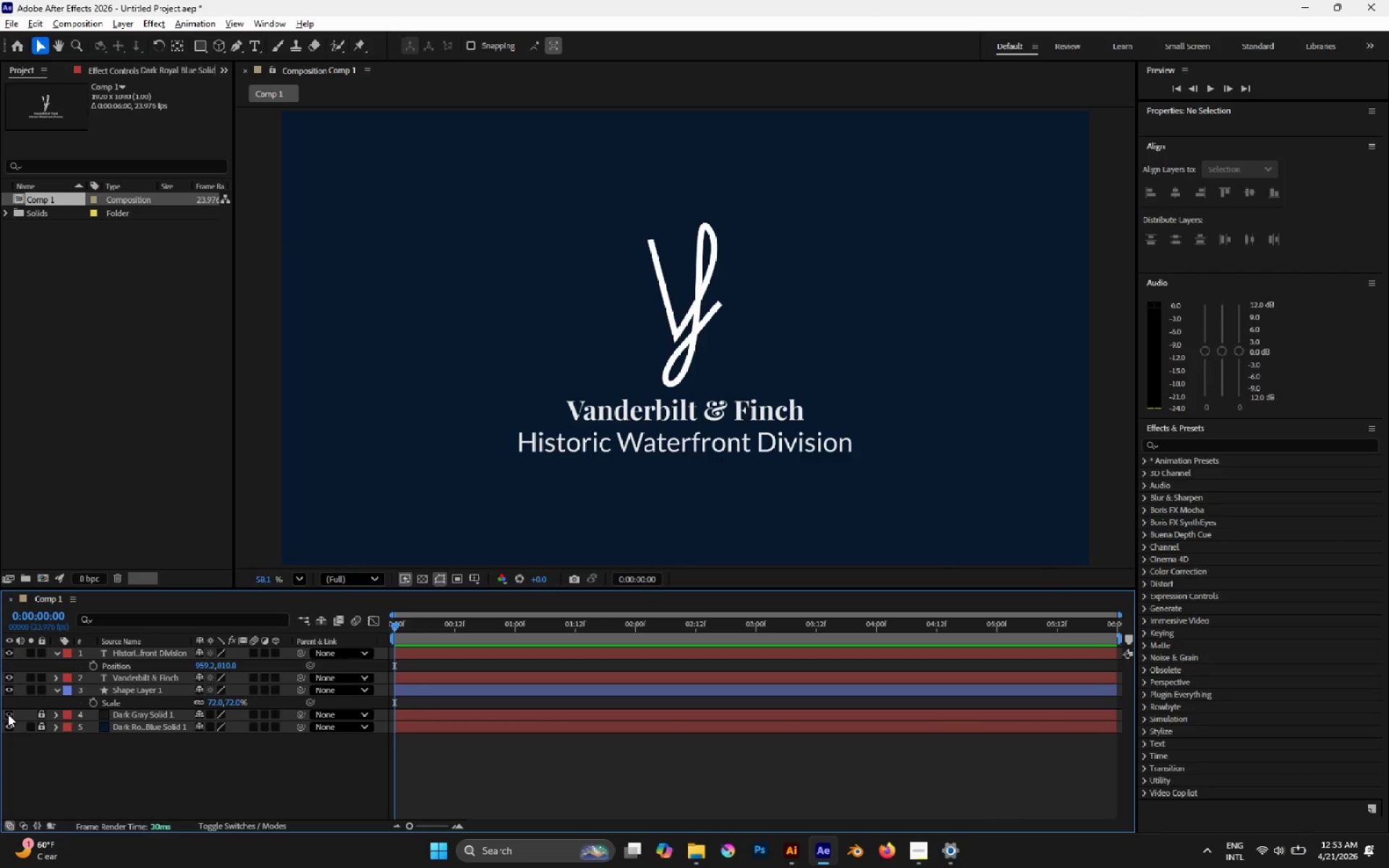 
left_click([8, 714])
 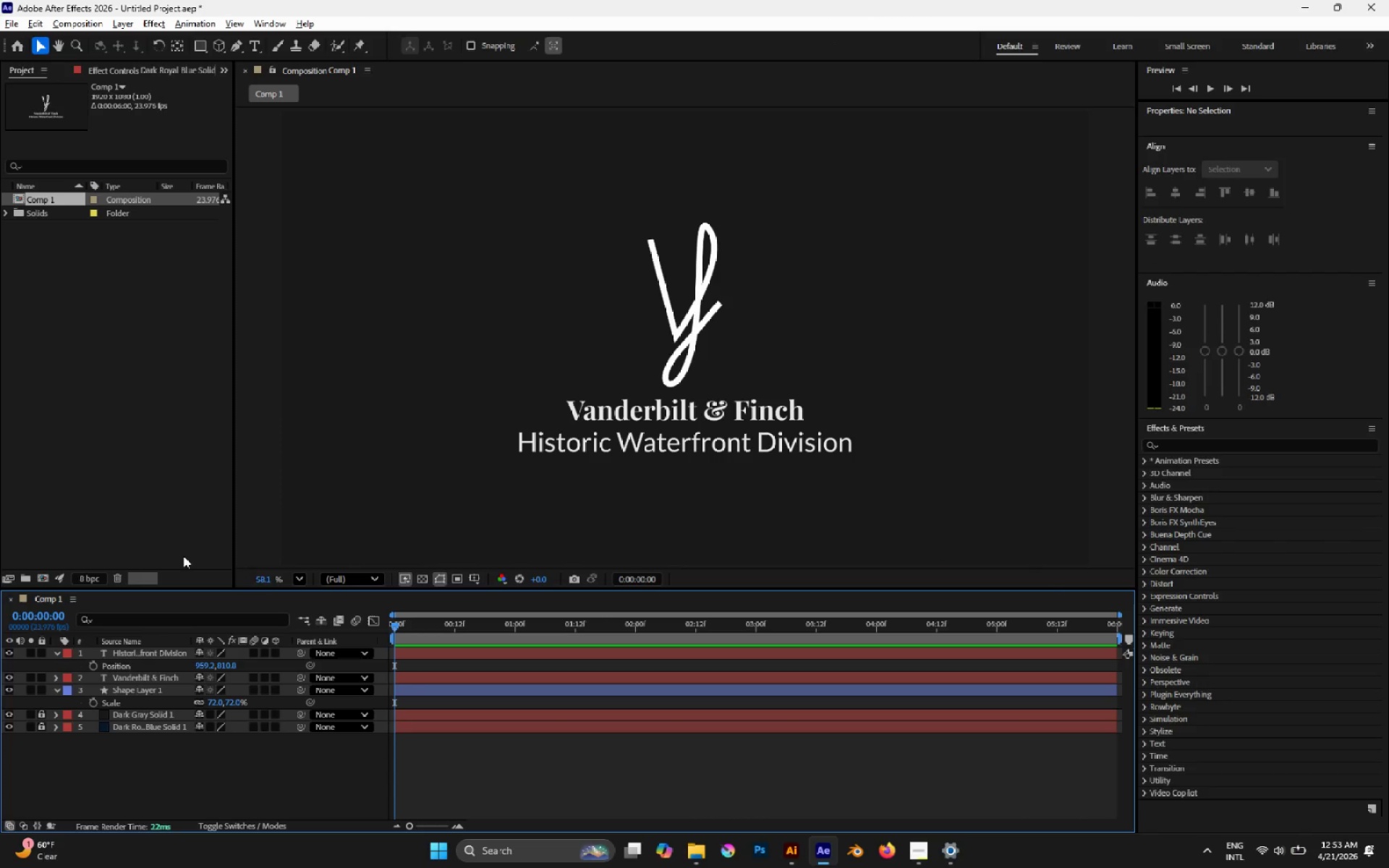 
left_click([247, 357])
 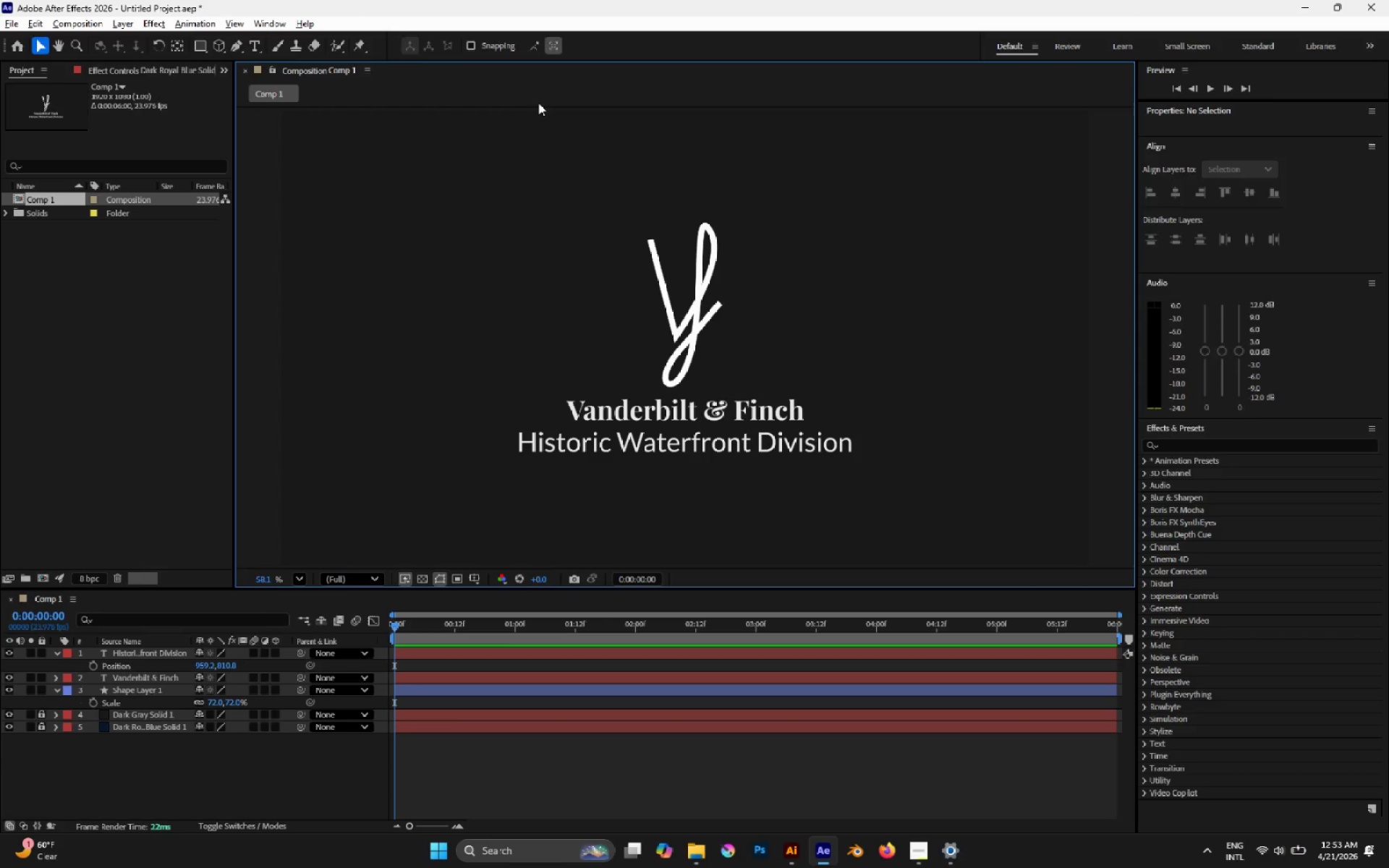 
wait(9.74)
 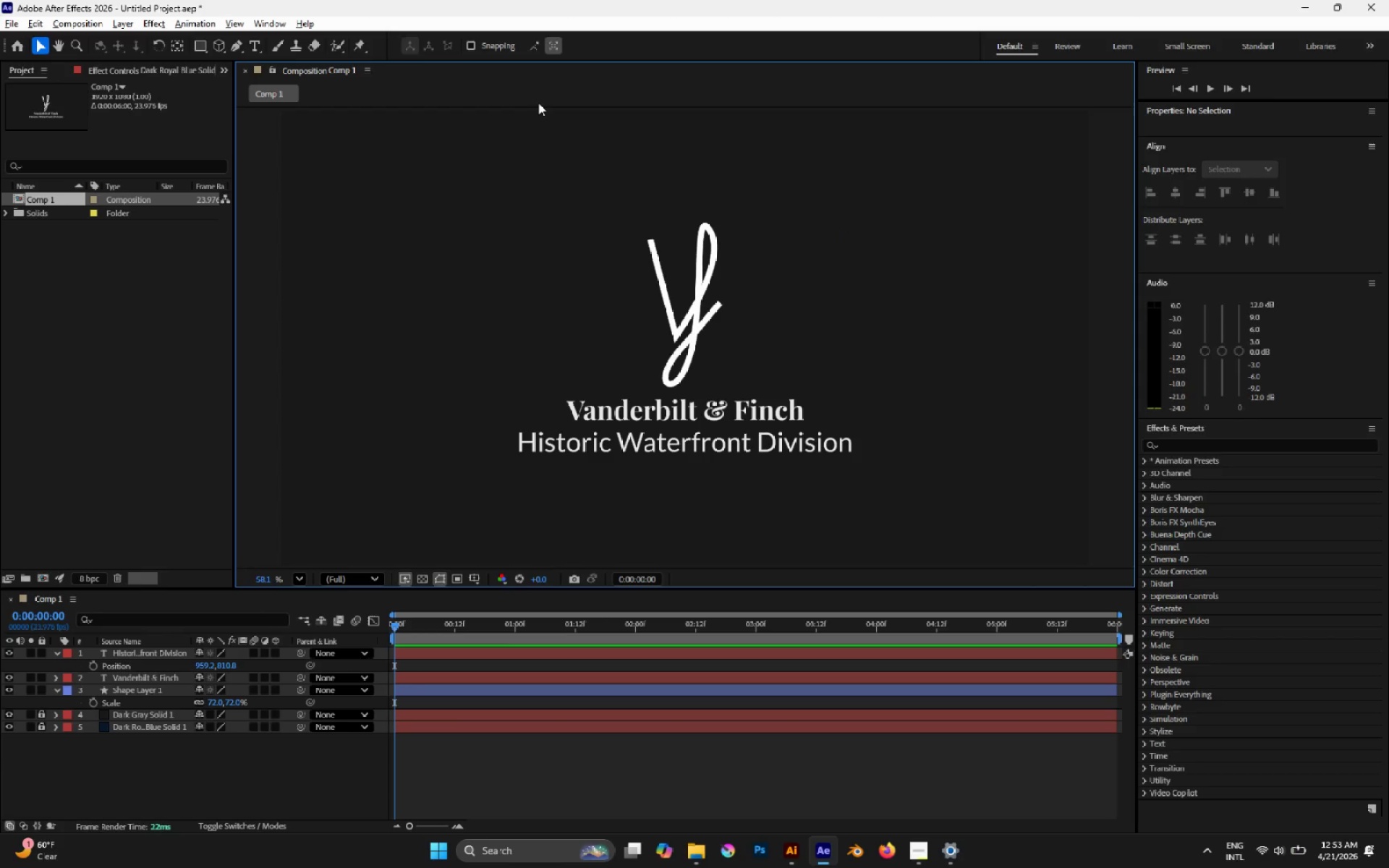 
left_click([765, 418])
 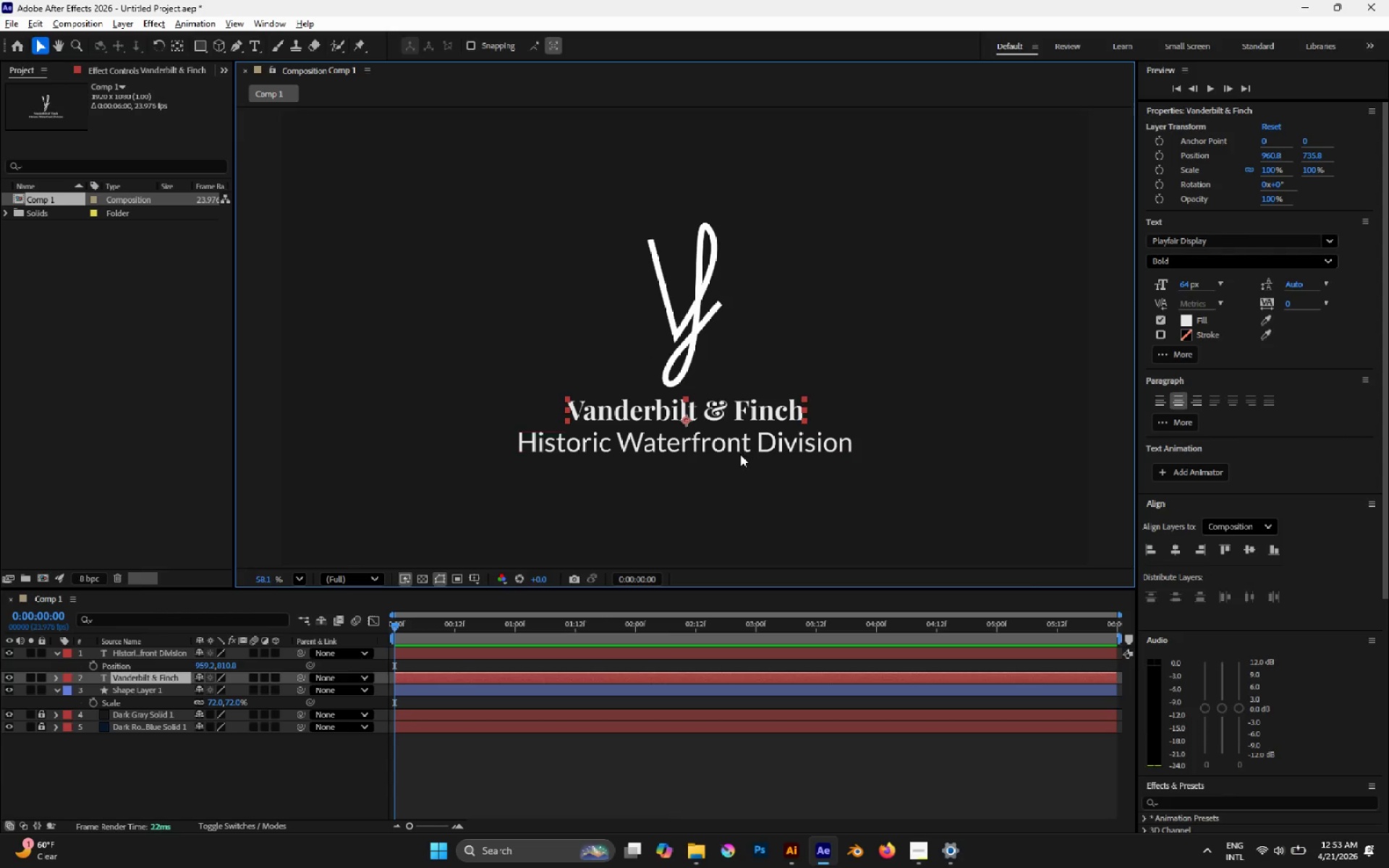 
left_click([736, 451])
 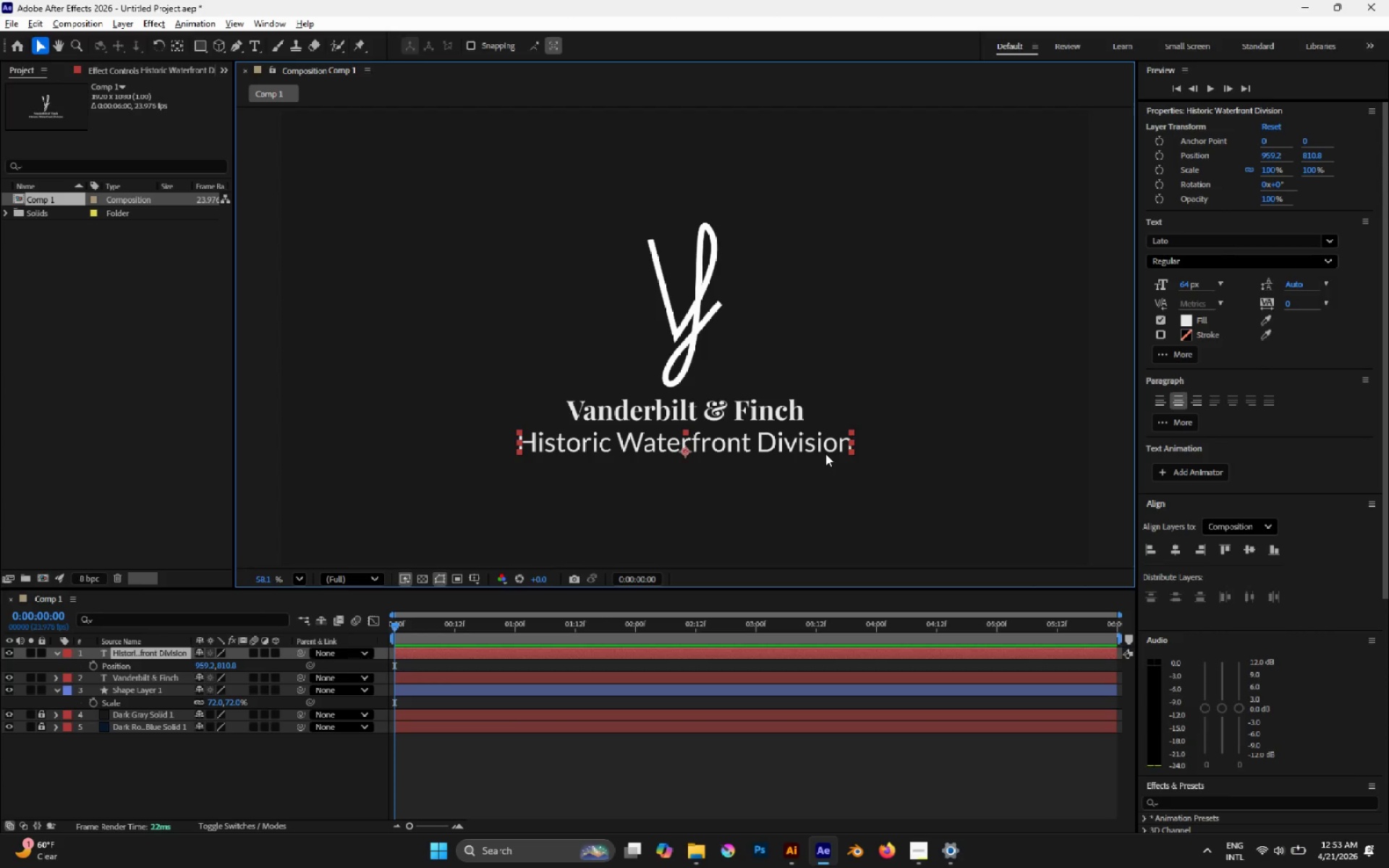 
left_click([915, 402])
 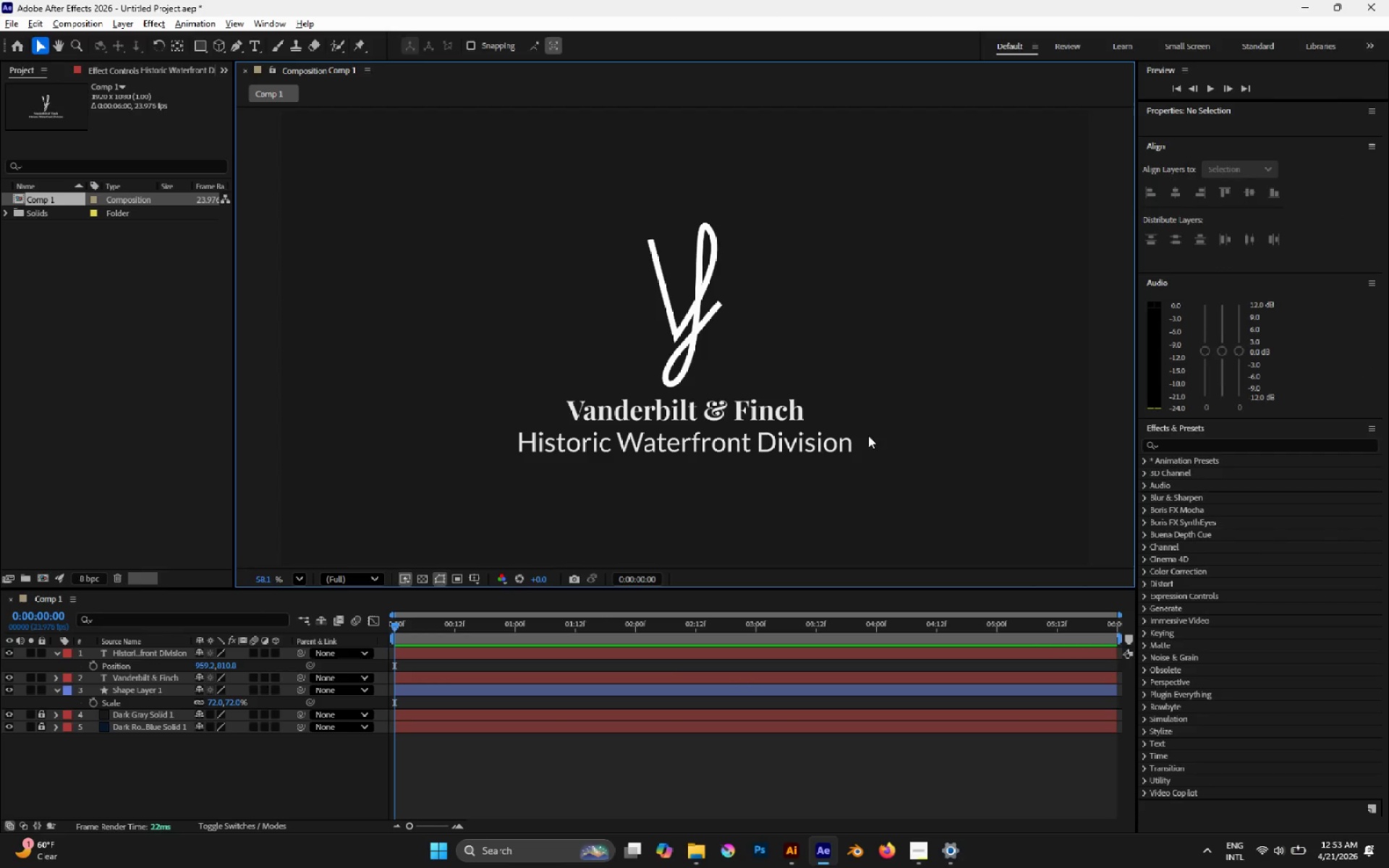 
left_click_drag(start_coordinate=[913, 448], to_coordinate=[772, 457])
 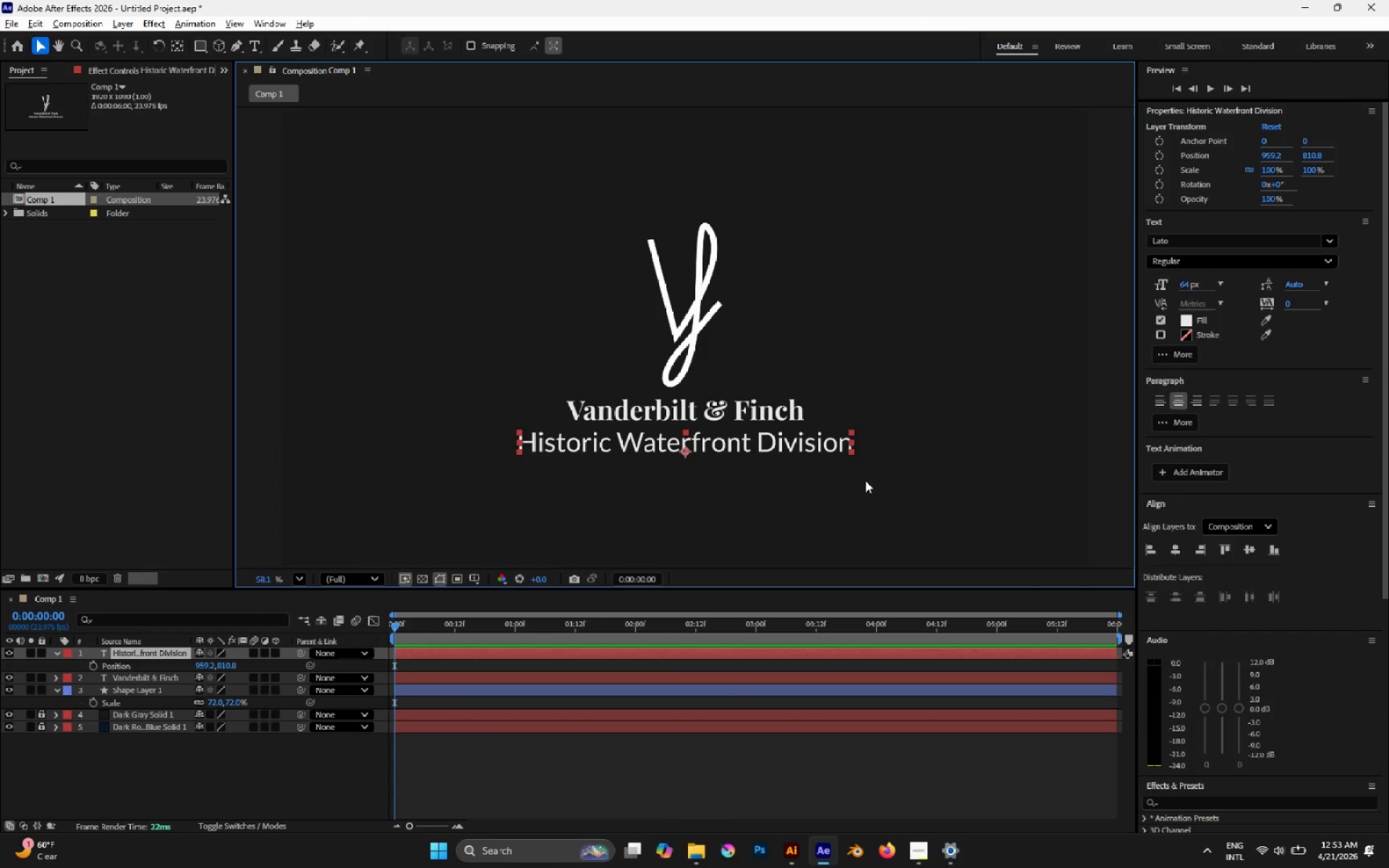 
left_click([870, 480])
 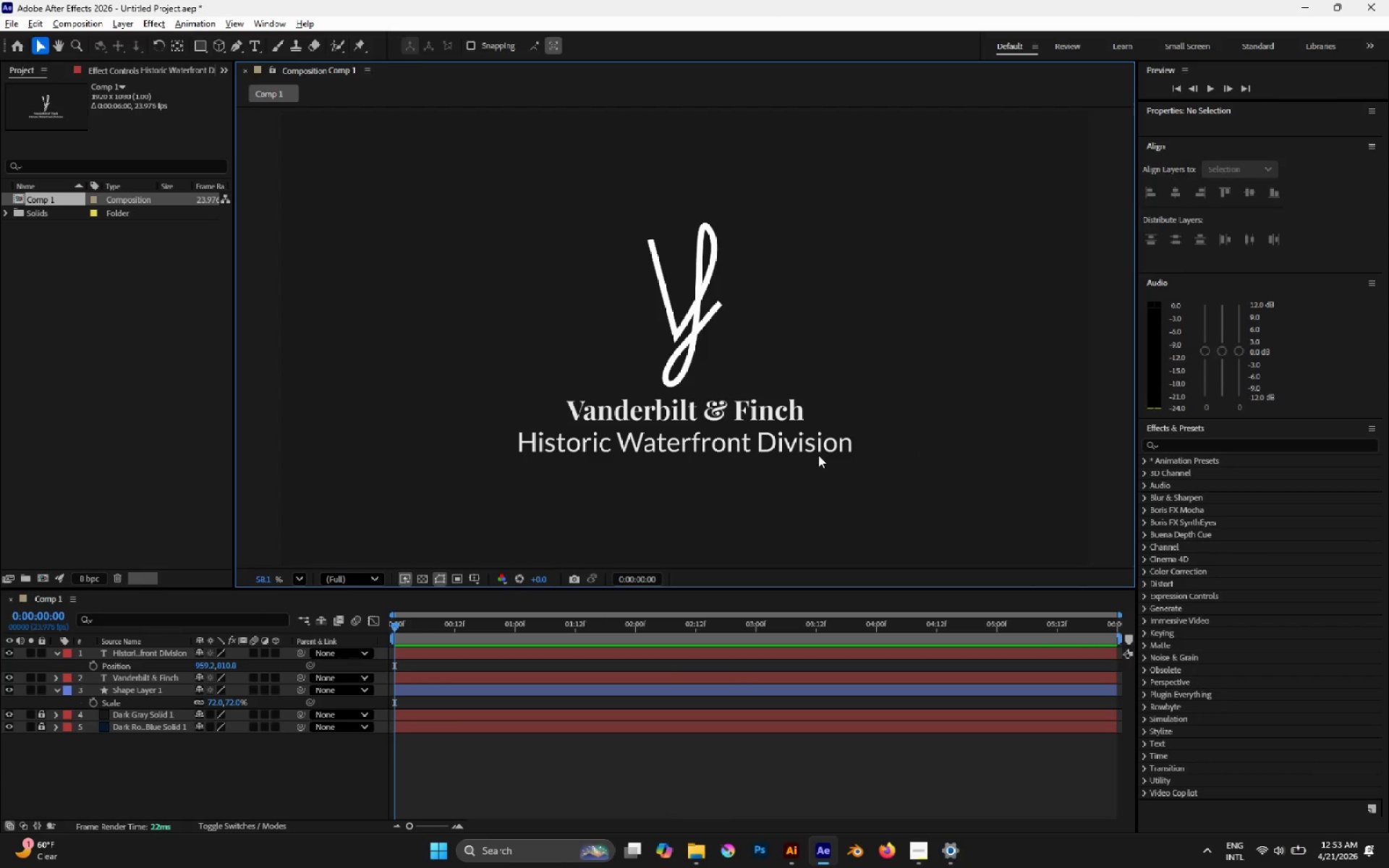 
double_click([818, 452])
 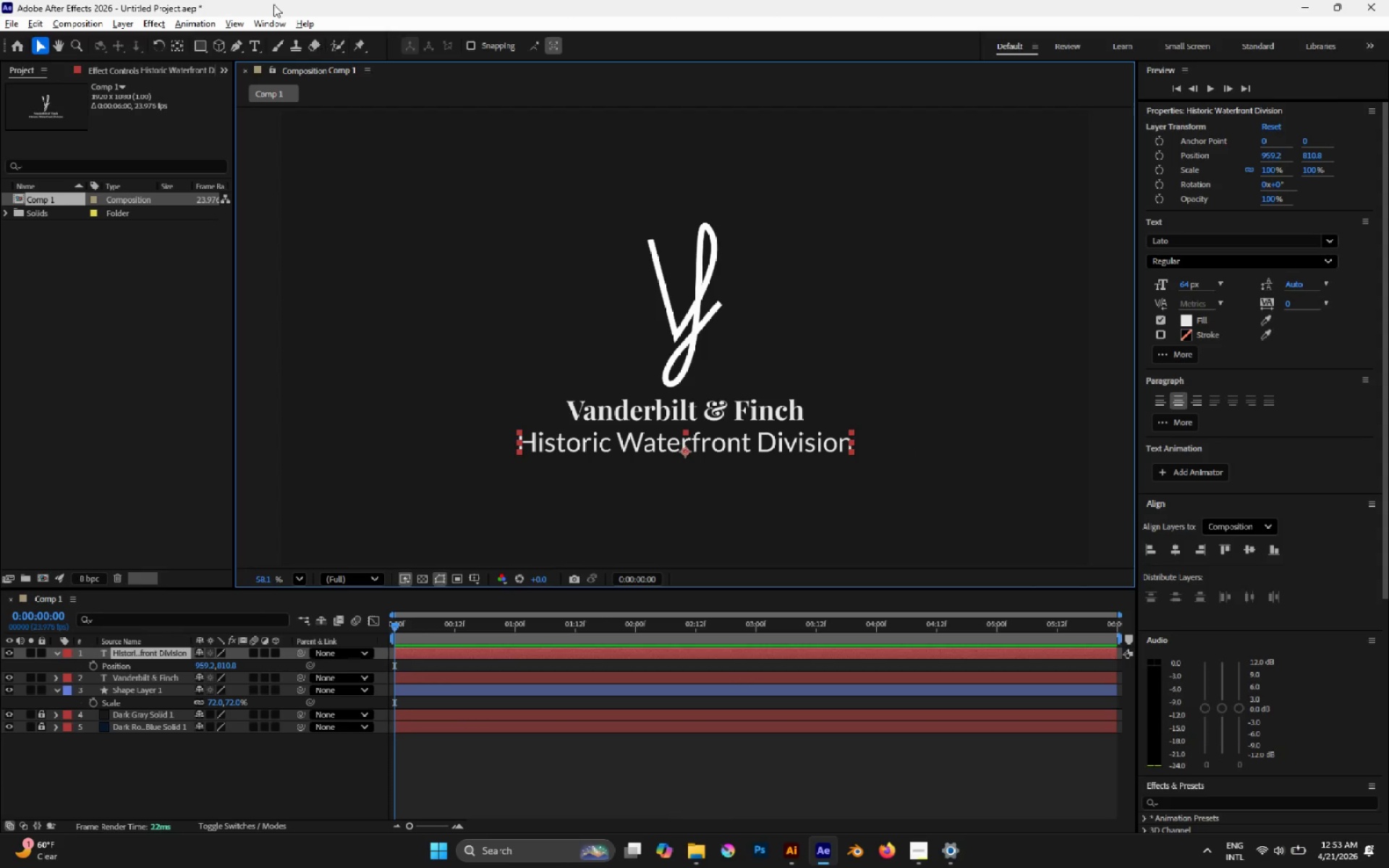 
left_click([266, 23])
 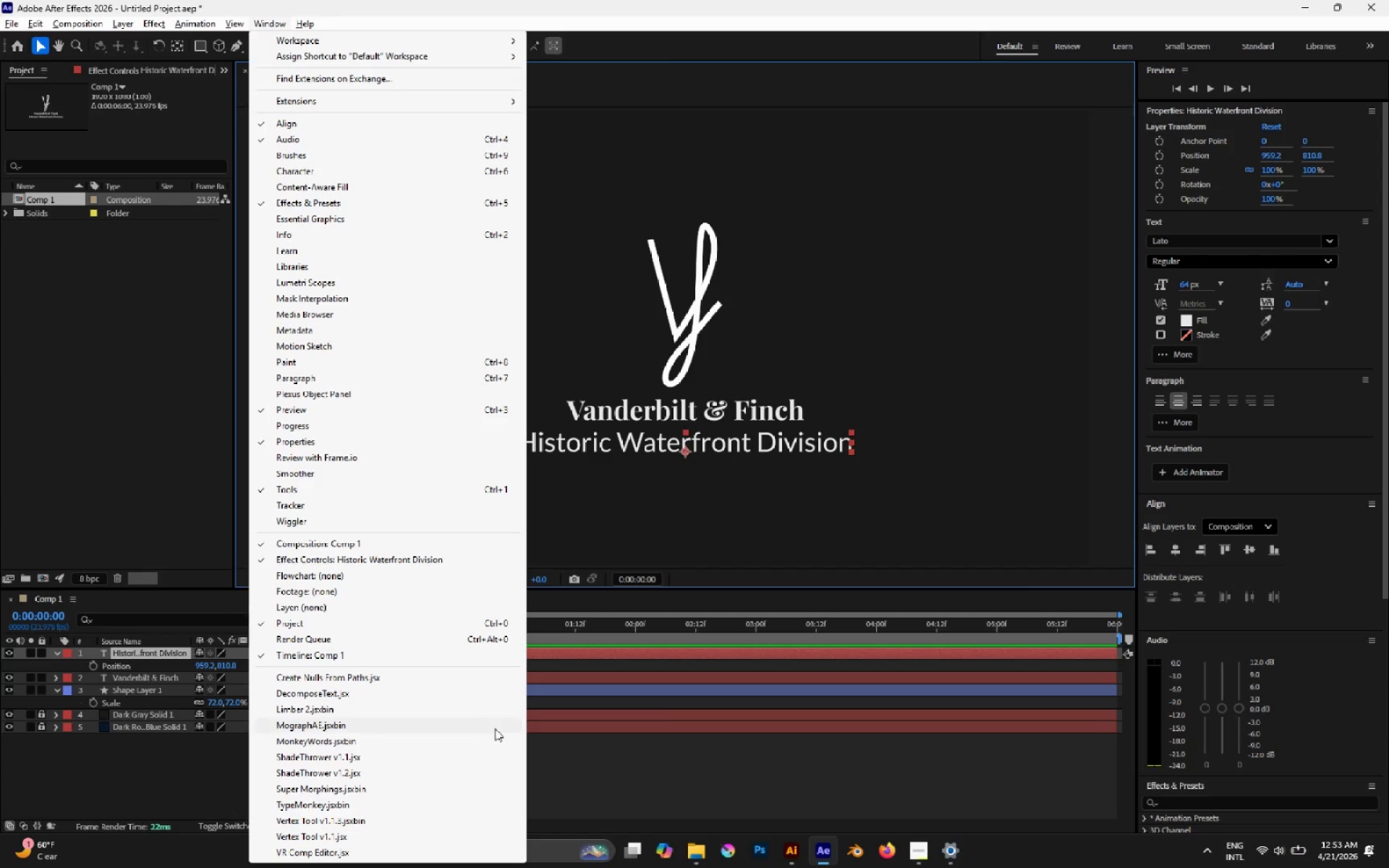 
left_click([357, 692])
 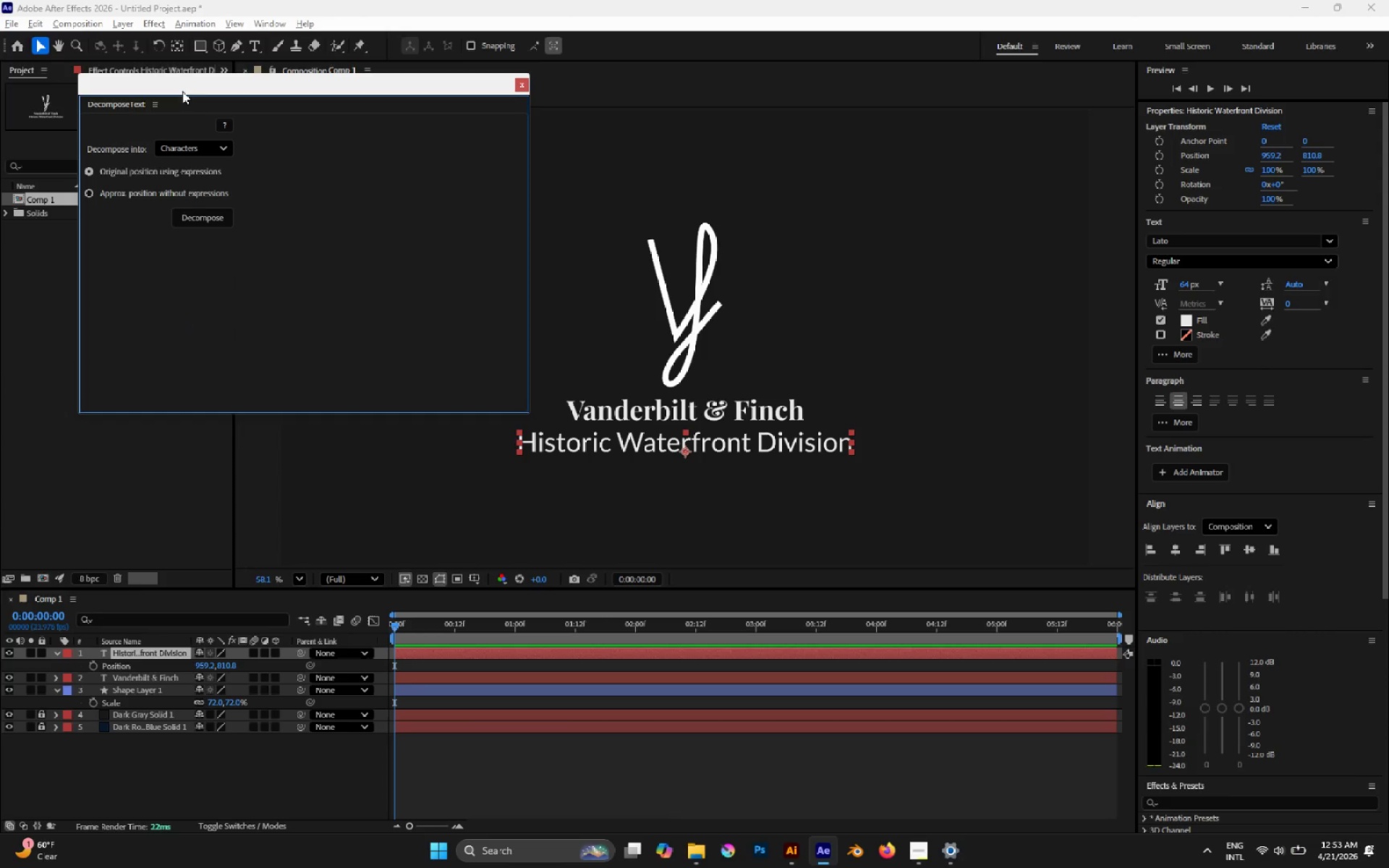 
left_click_drag(start_coordinate=[123, 100], to_coordinate=[1252, 73])
 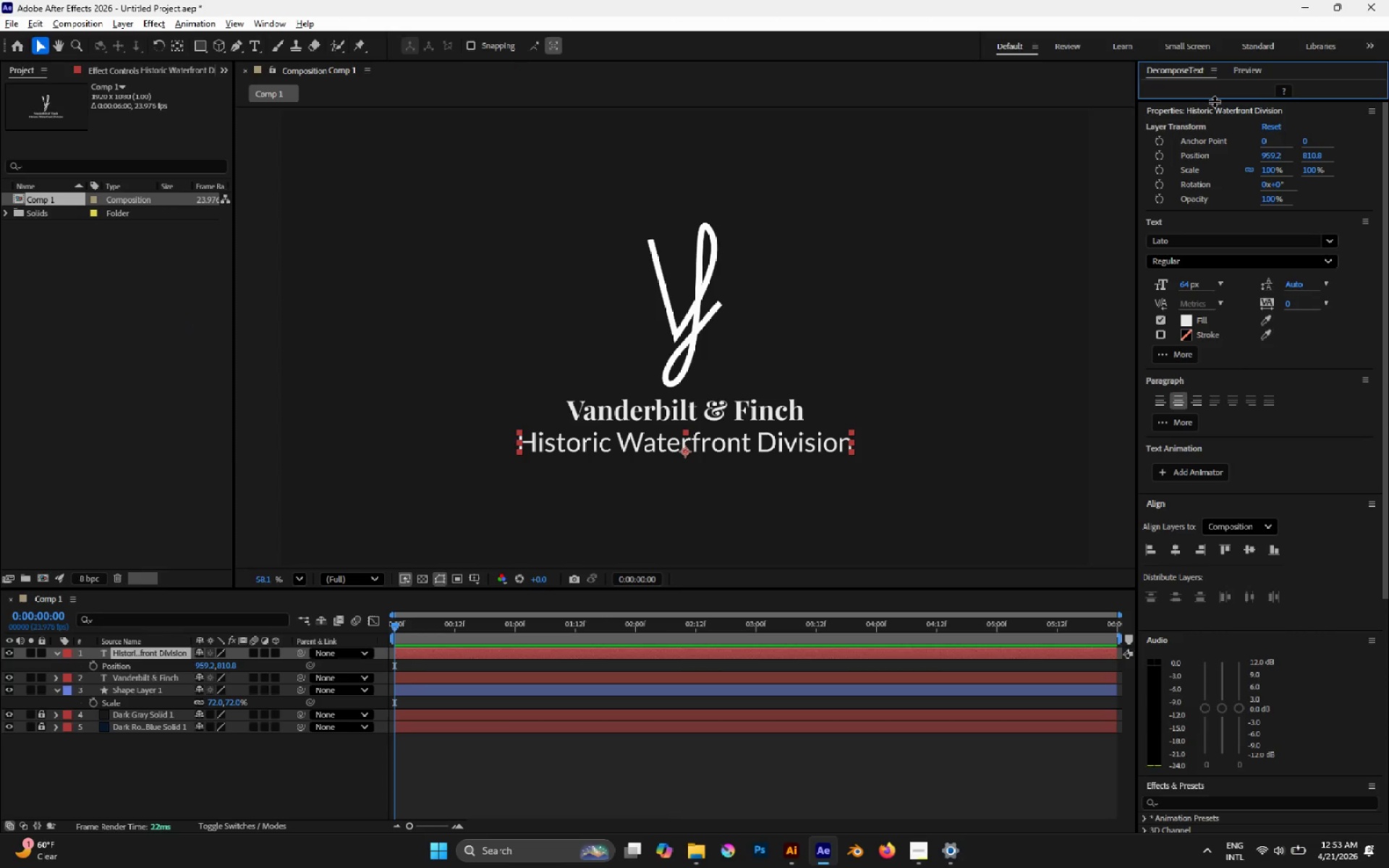 
left_click_drag(start_coordinate=[1214, 100], to_coordinate=[1215, 226])
 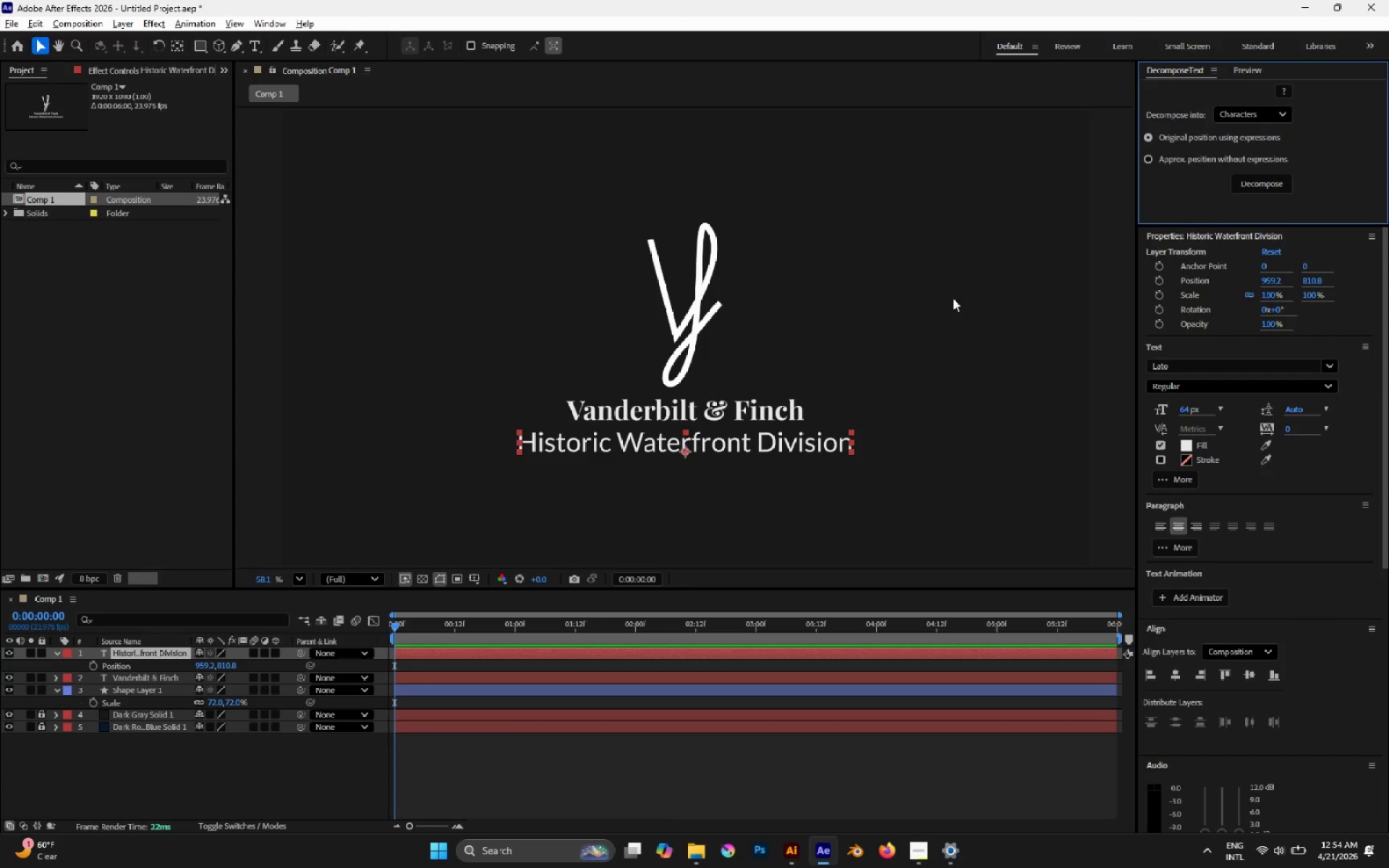 
left_click([889, 323])
 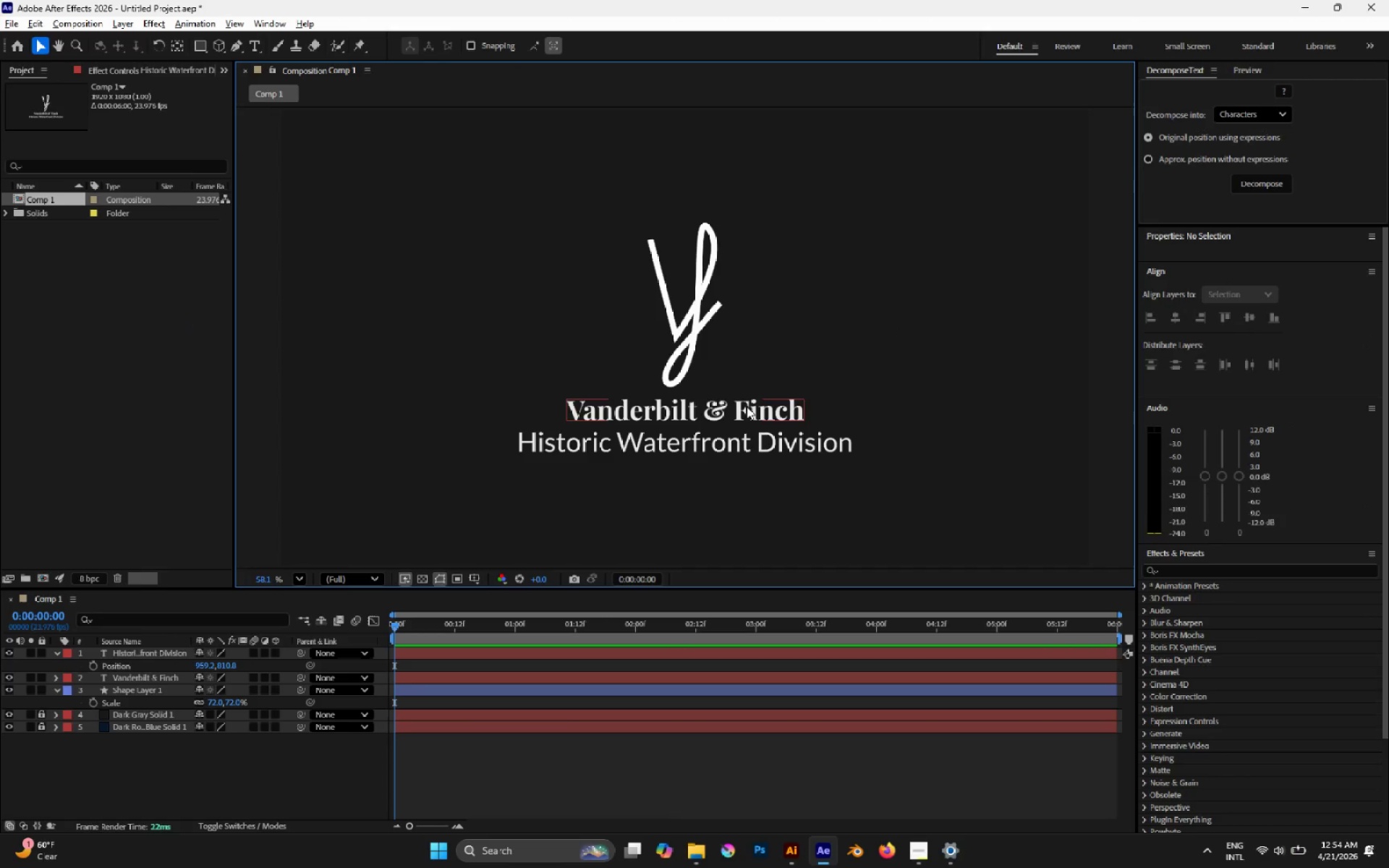 
left_click([744, 409])
 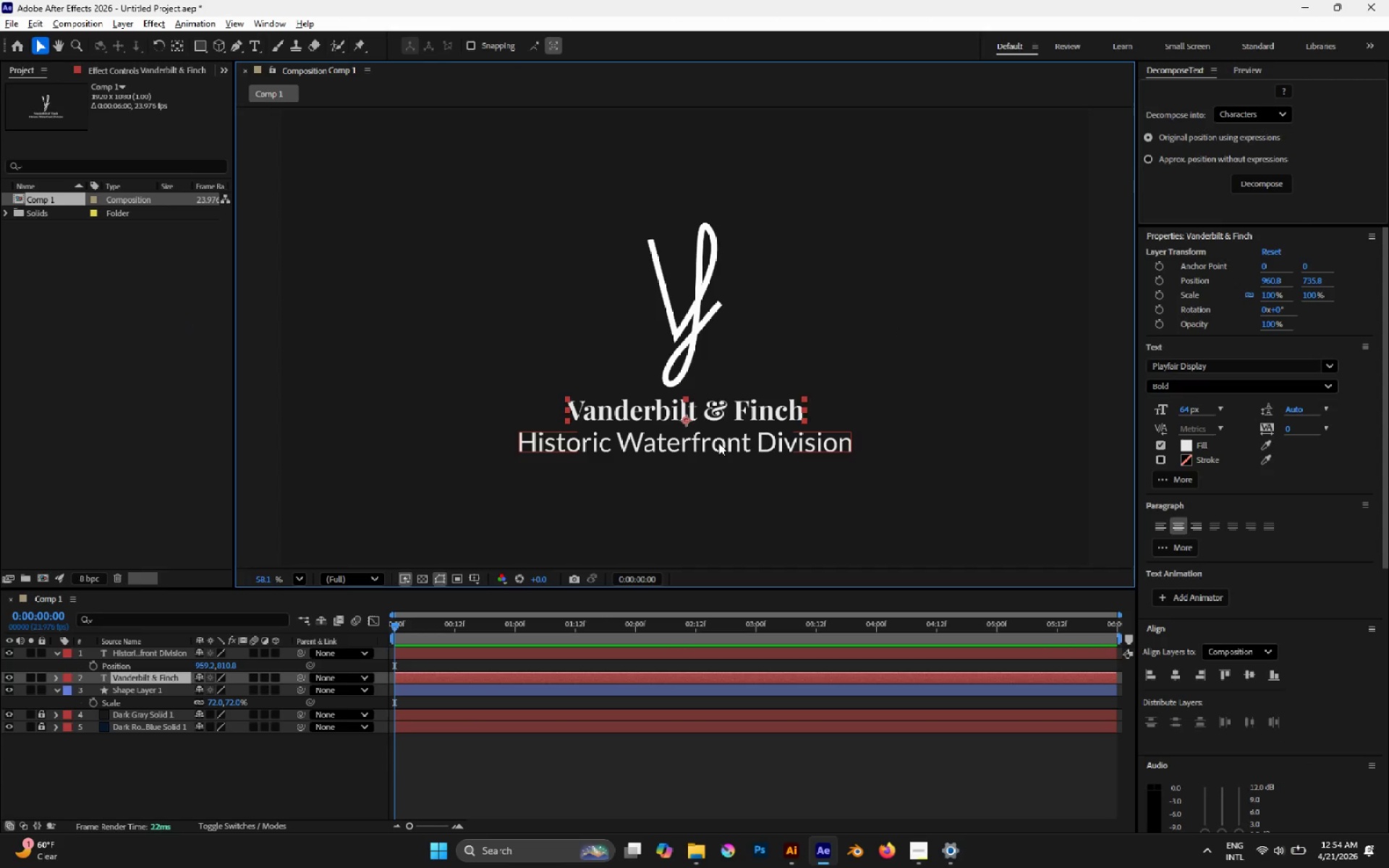 
left_click([718, 443])
 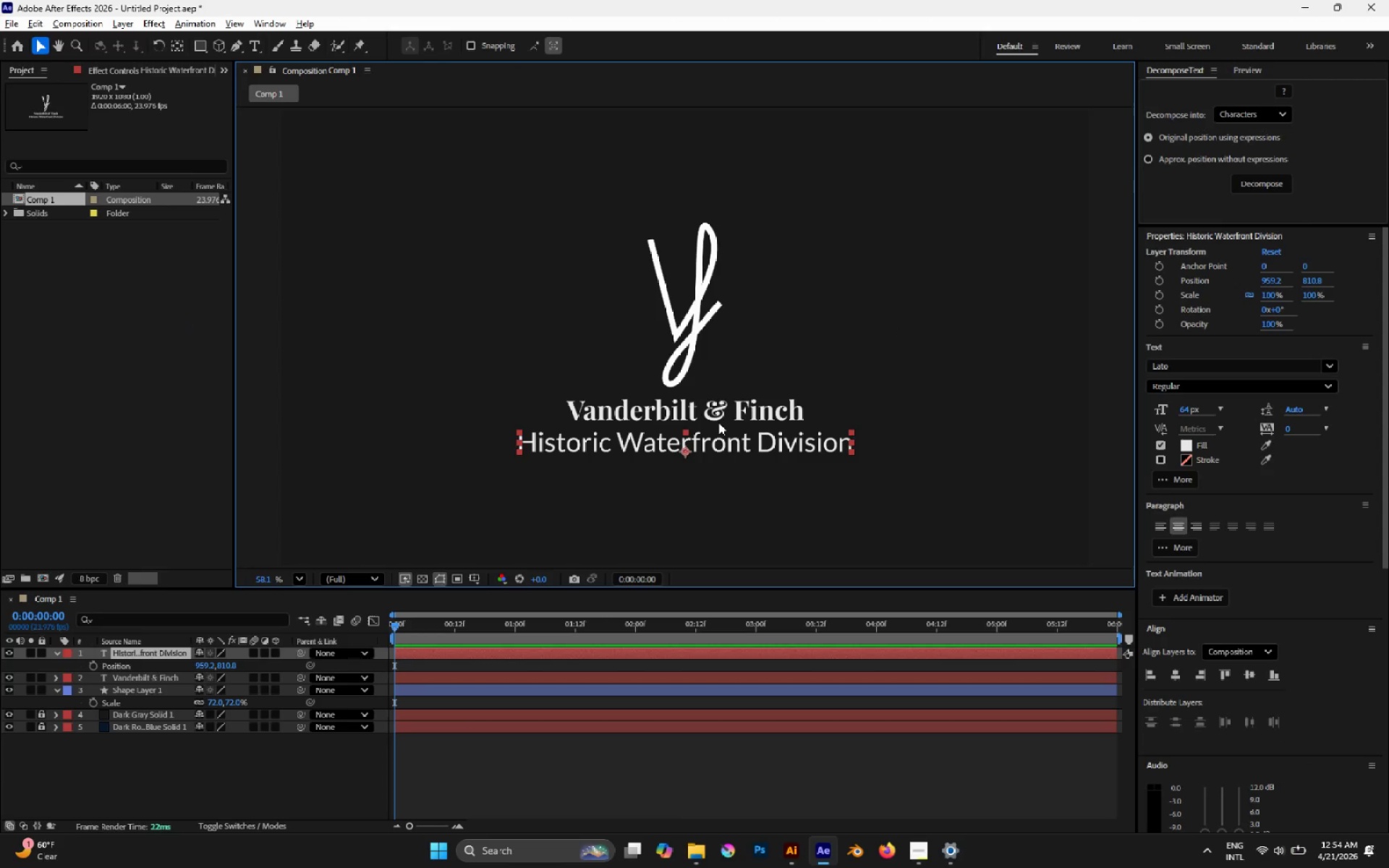 
left_click([720, 414])
 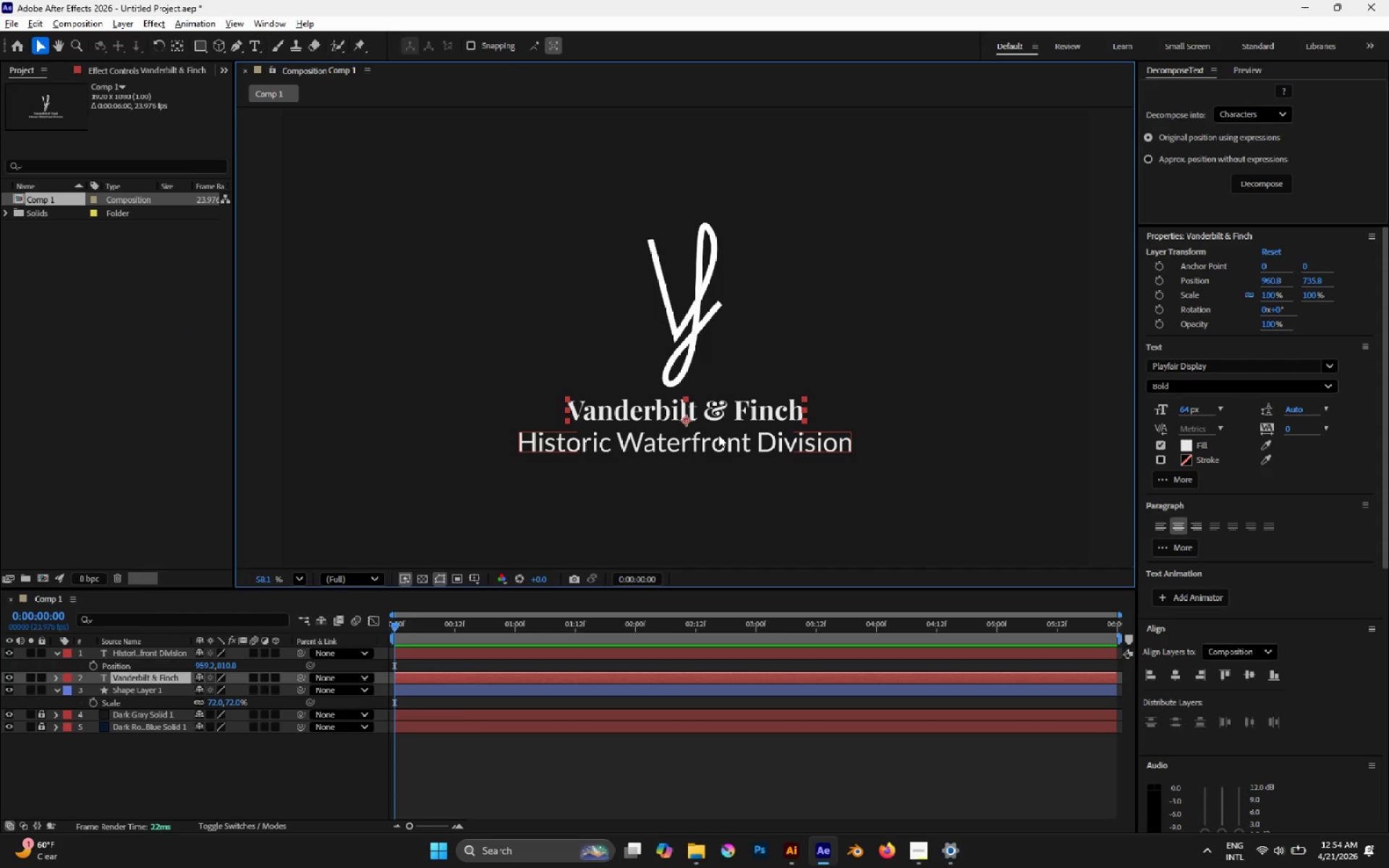 
left_click([718, 442])
 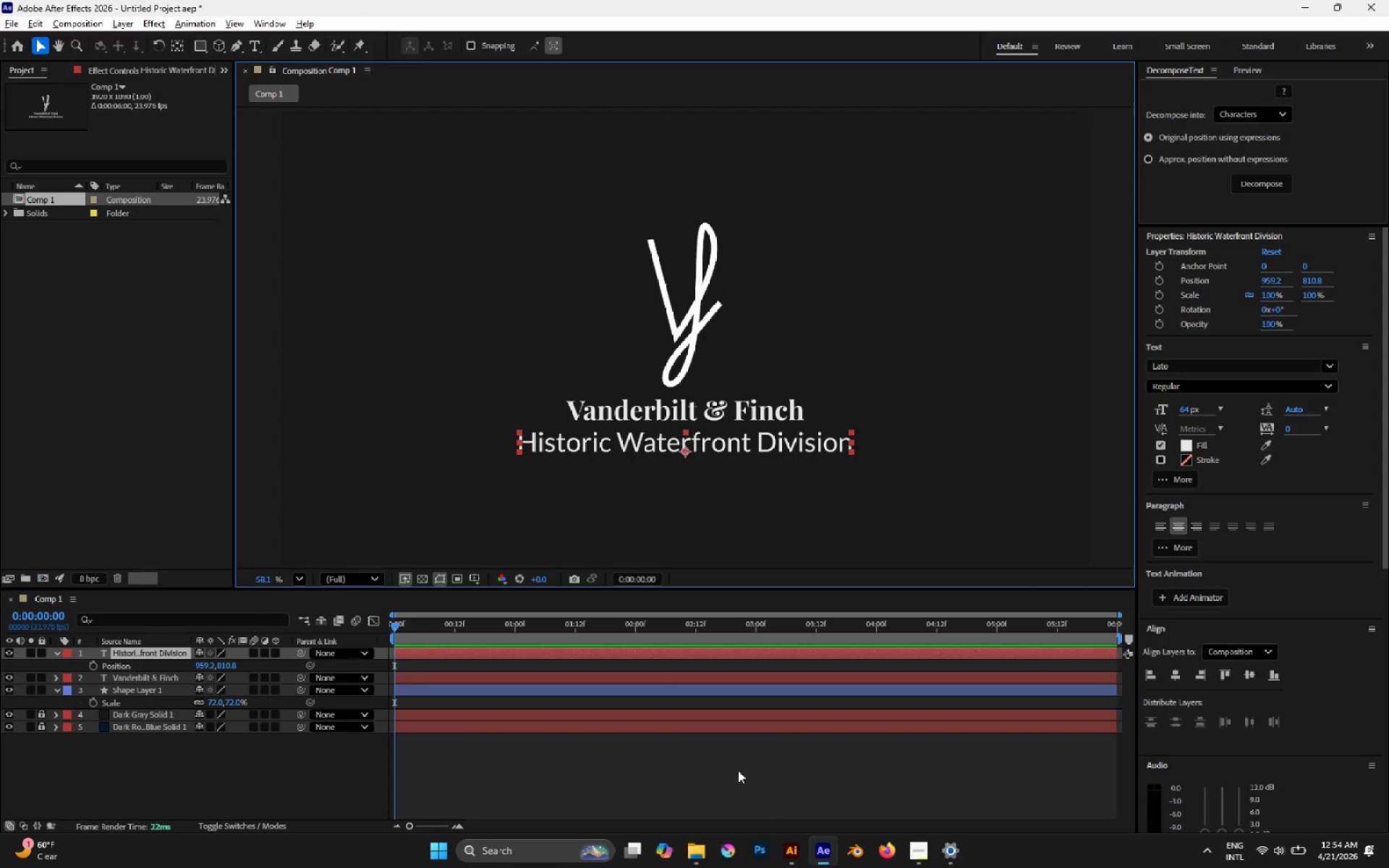 
left_click([738, 770])
 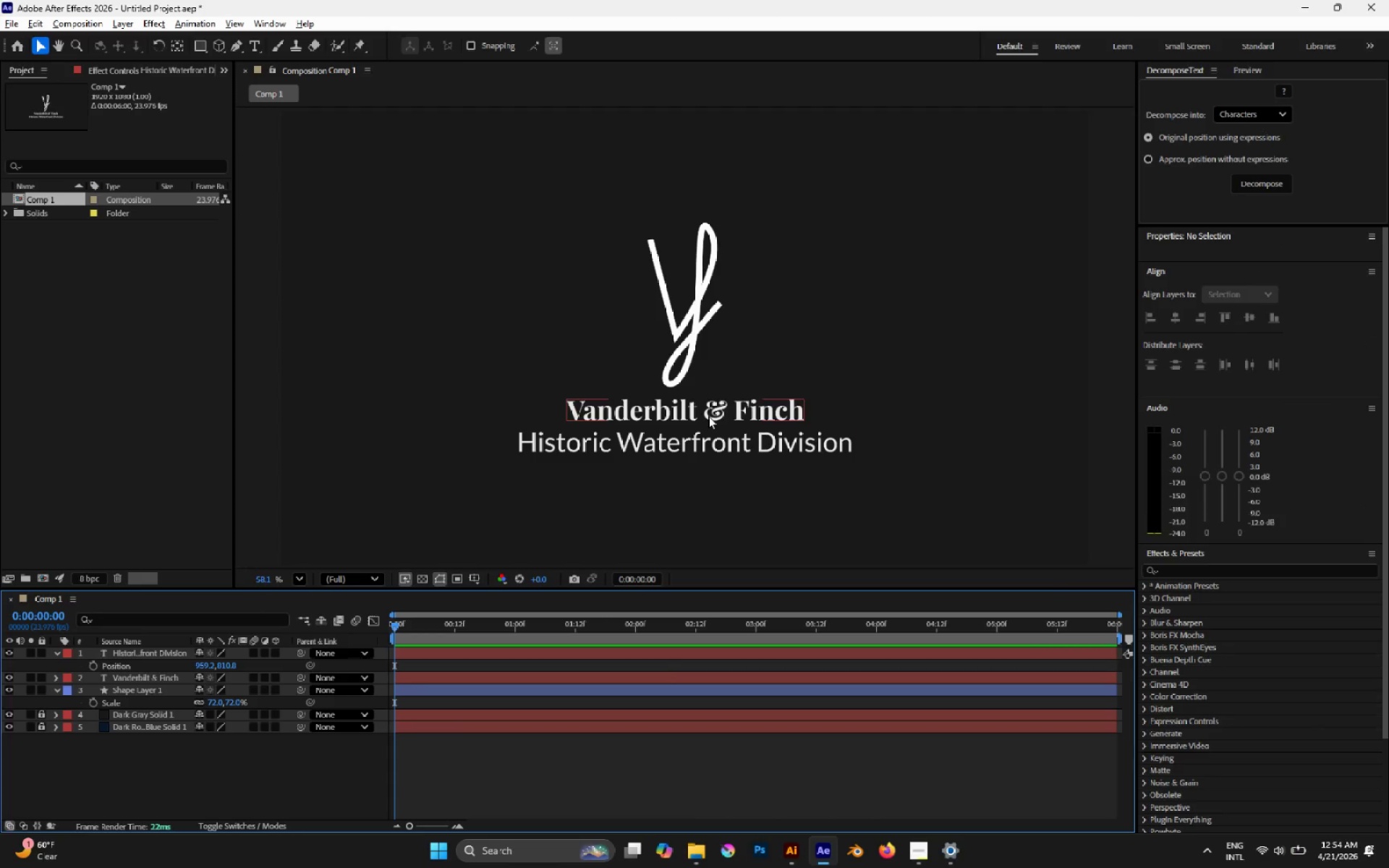 
left_click([708, 416])
 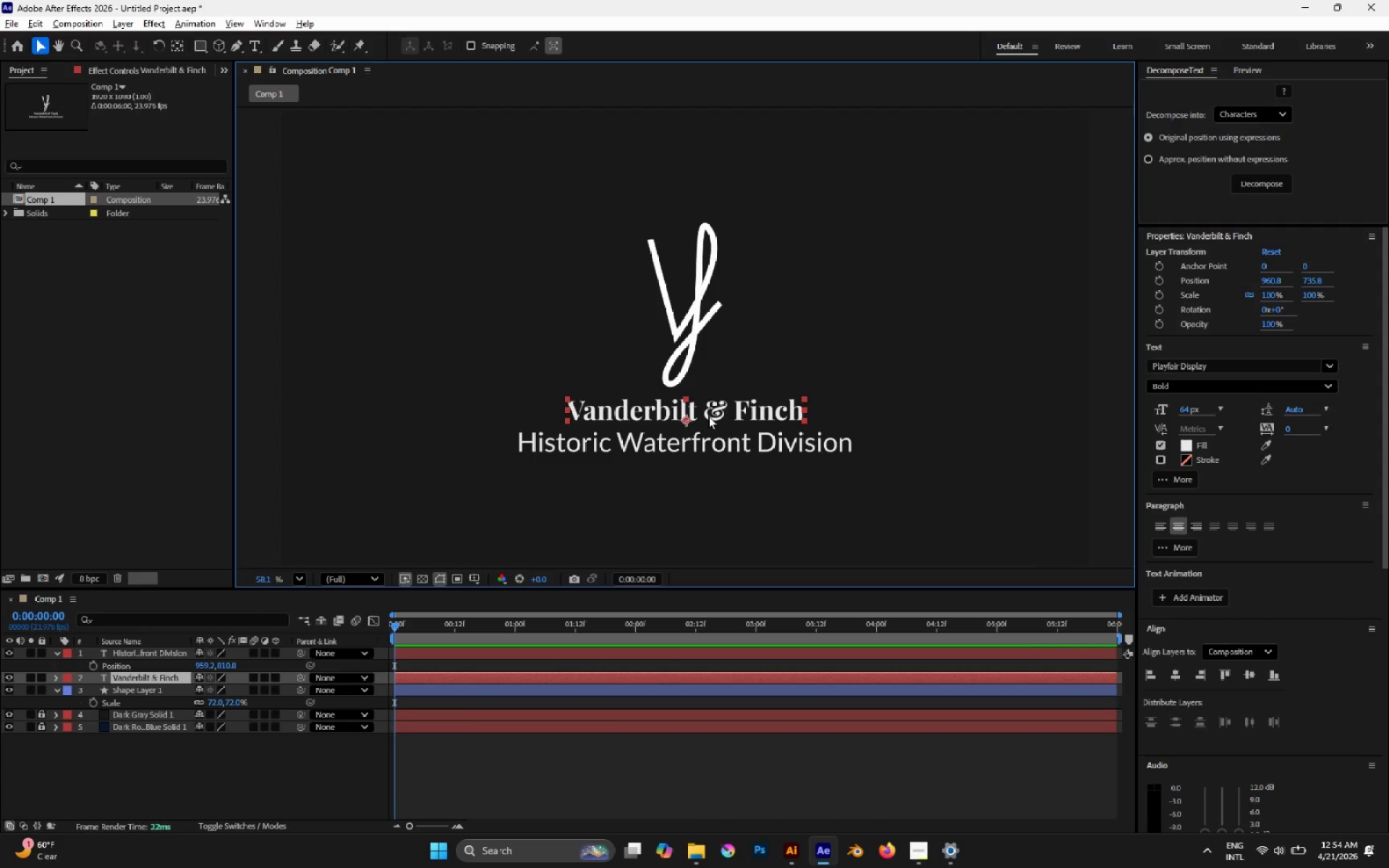 
key(Alt+AltLeft)
 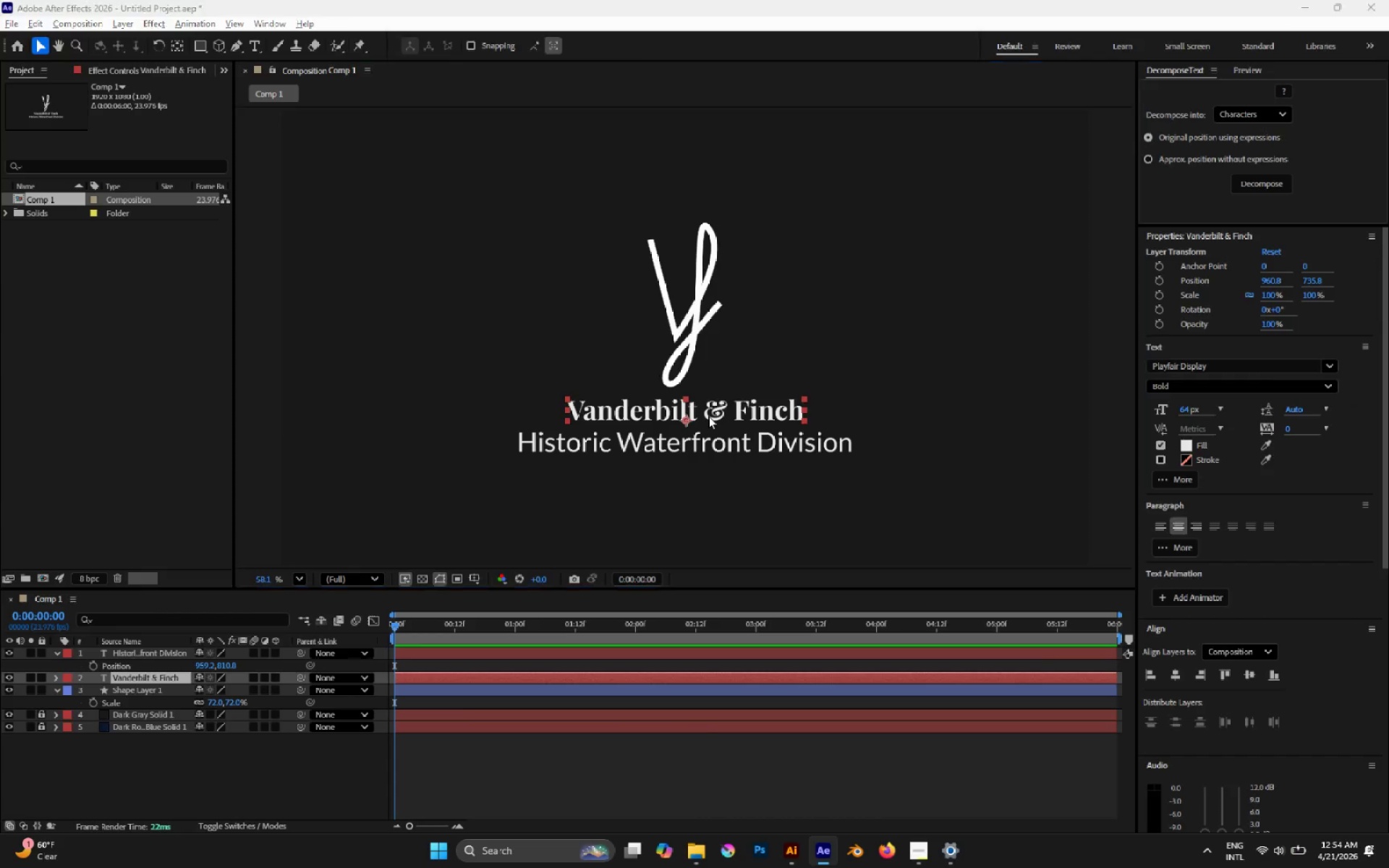 
key(Alt+Tab)